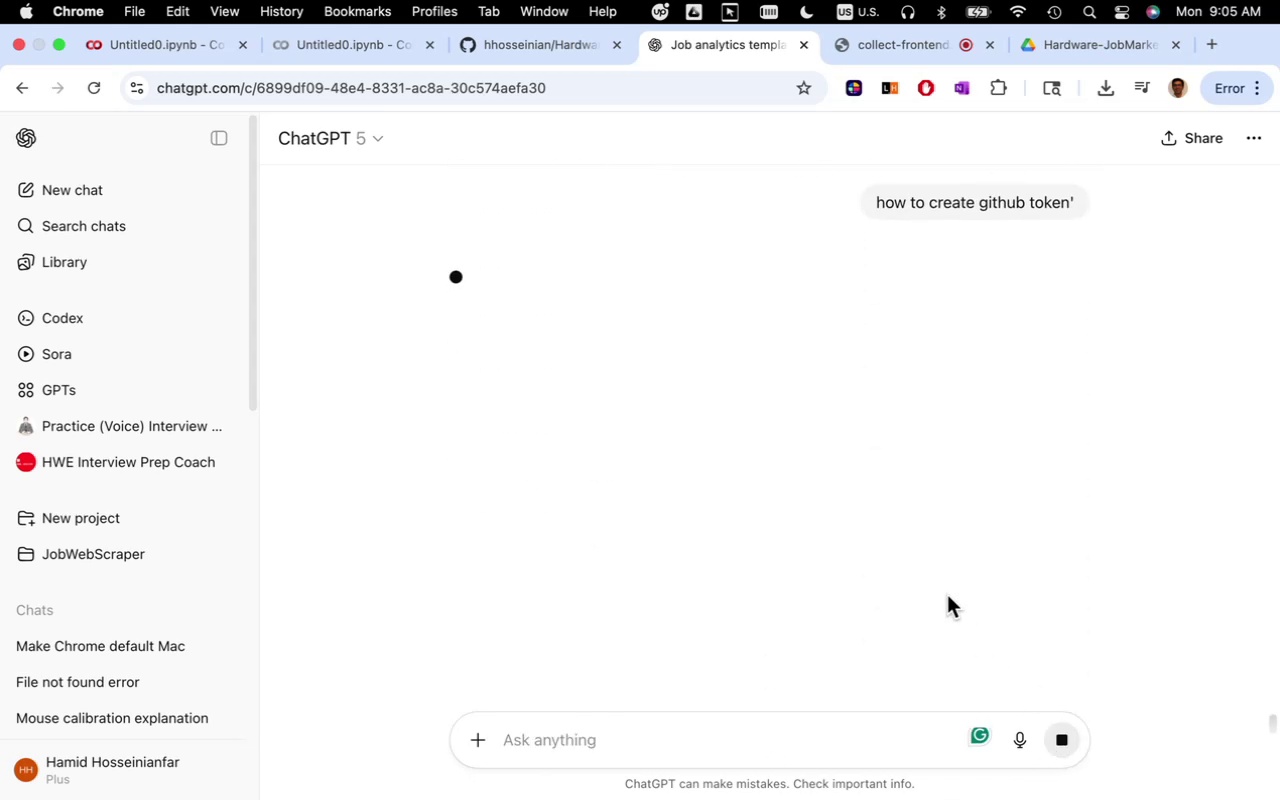 
scroll: coordinate [808, 533], scroll_direction: down, amount: 6.0
 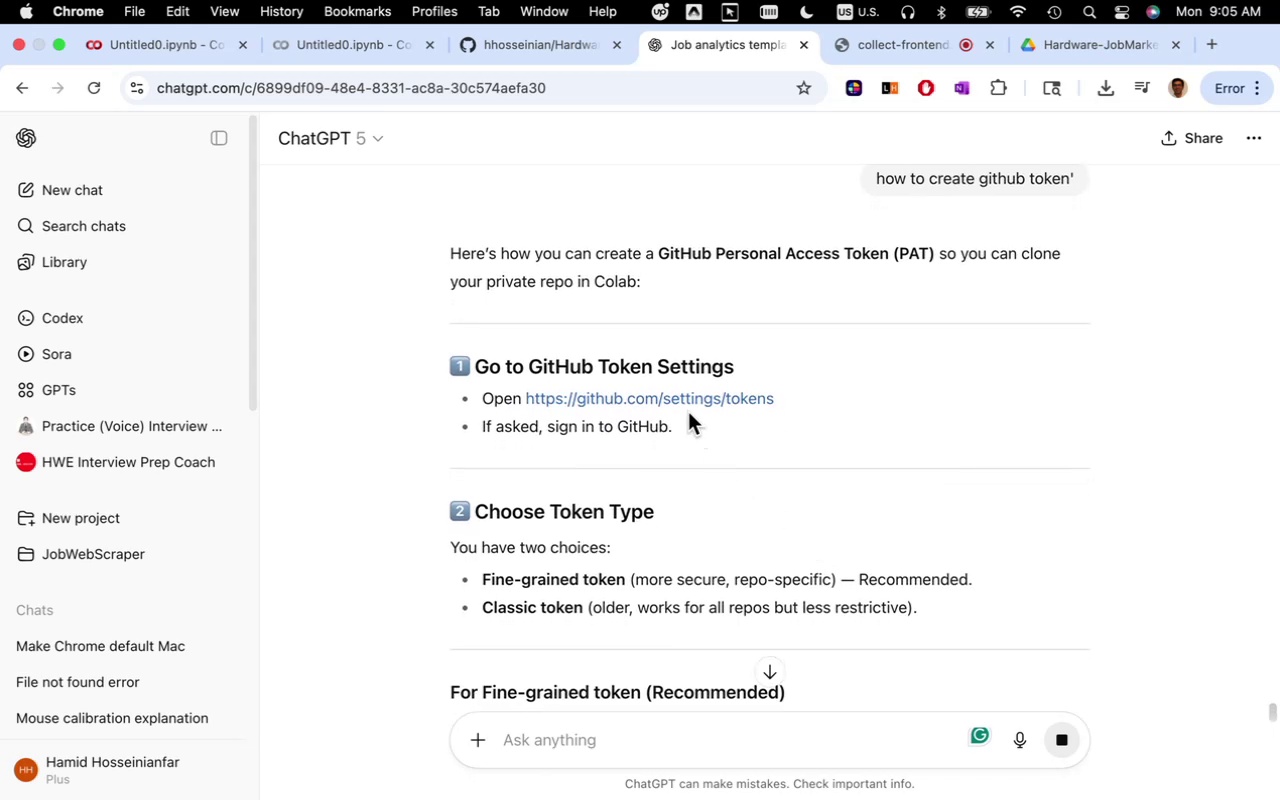 
left_click([690, 403])
 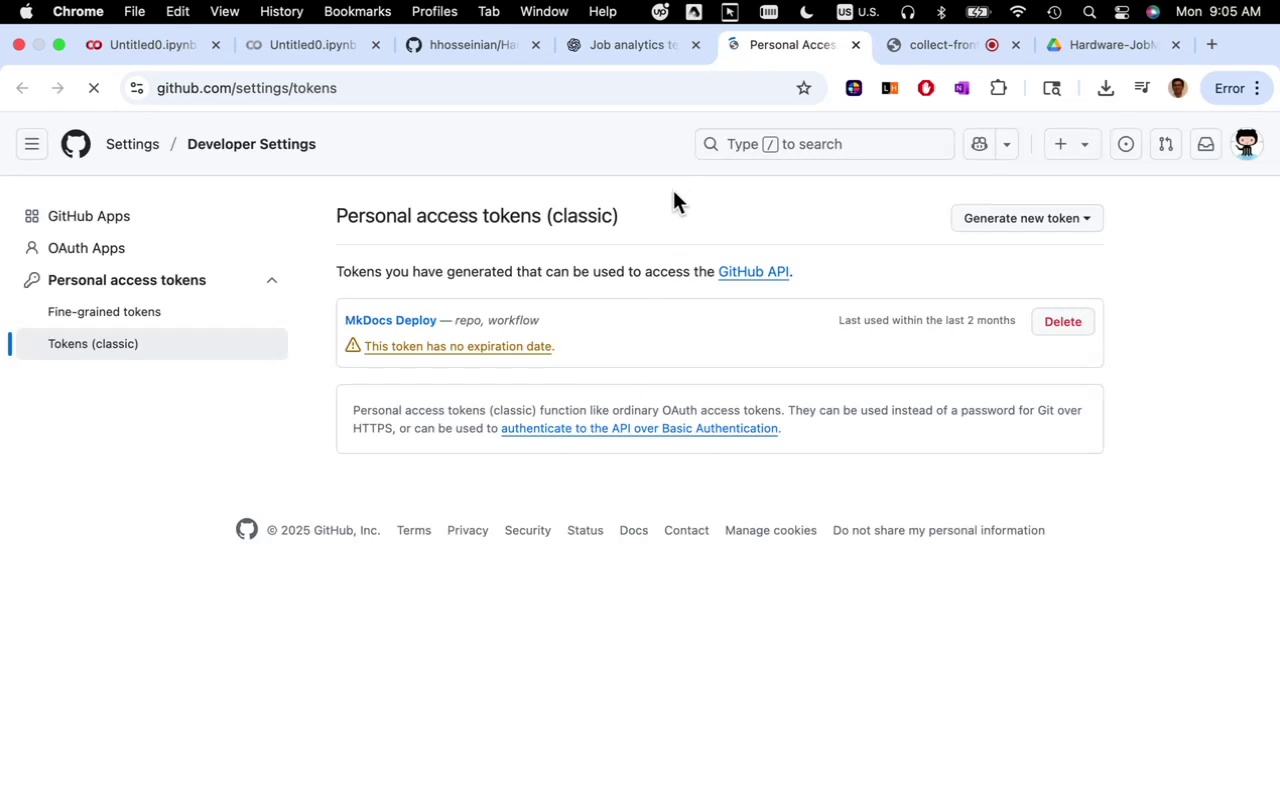 
wait(14.6)
 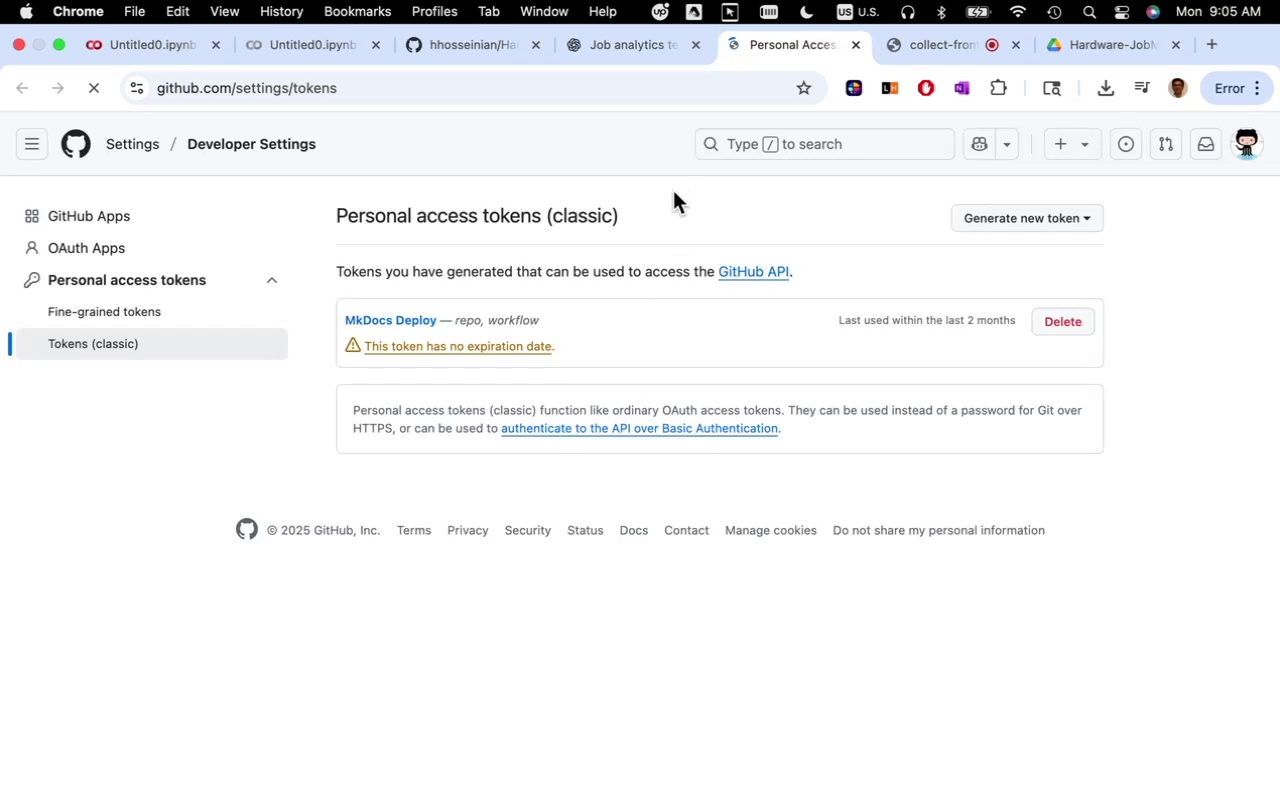 
left_click([631, 51])
 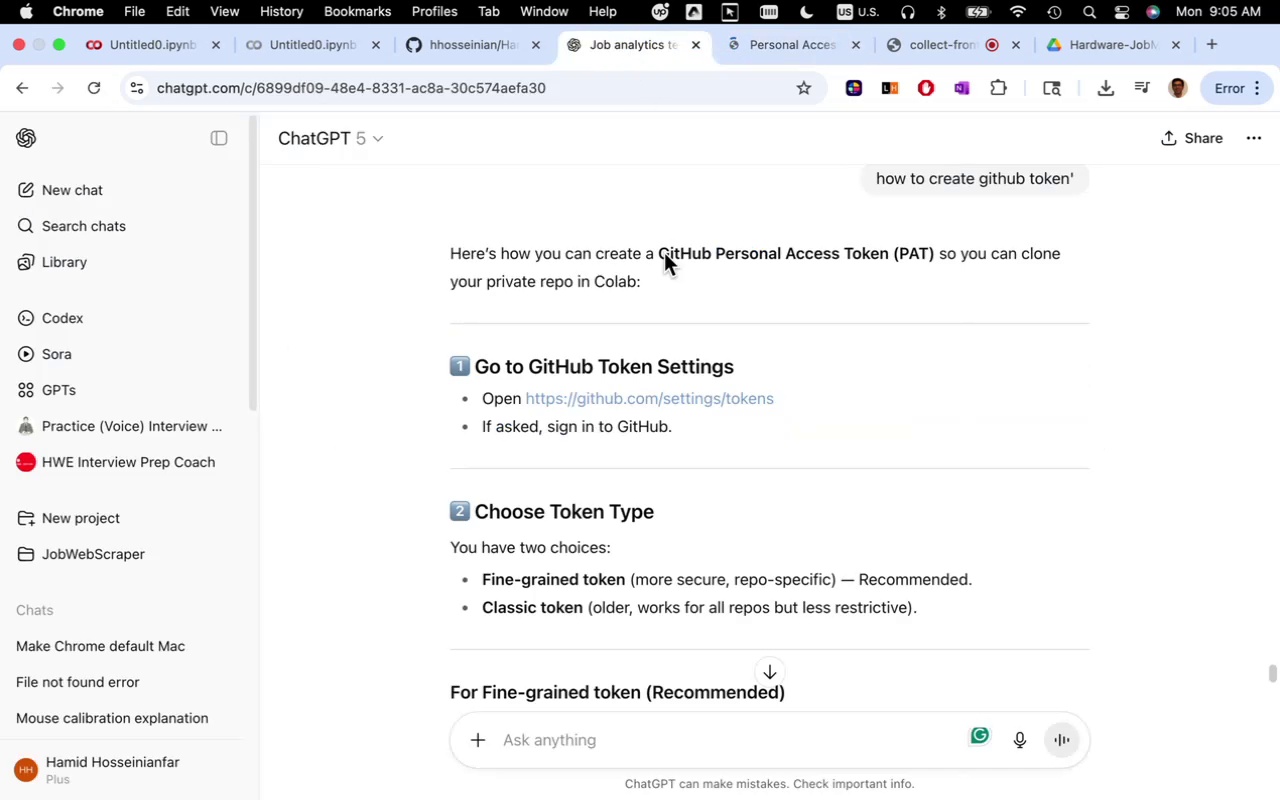 
scroll: coordinate [740, 406], scroll_direction: down, amount: 6.0
 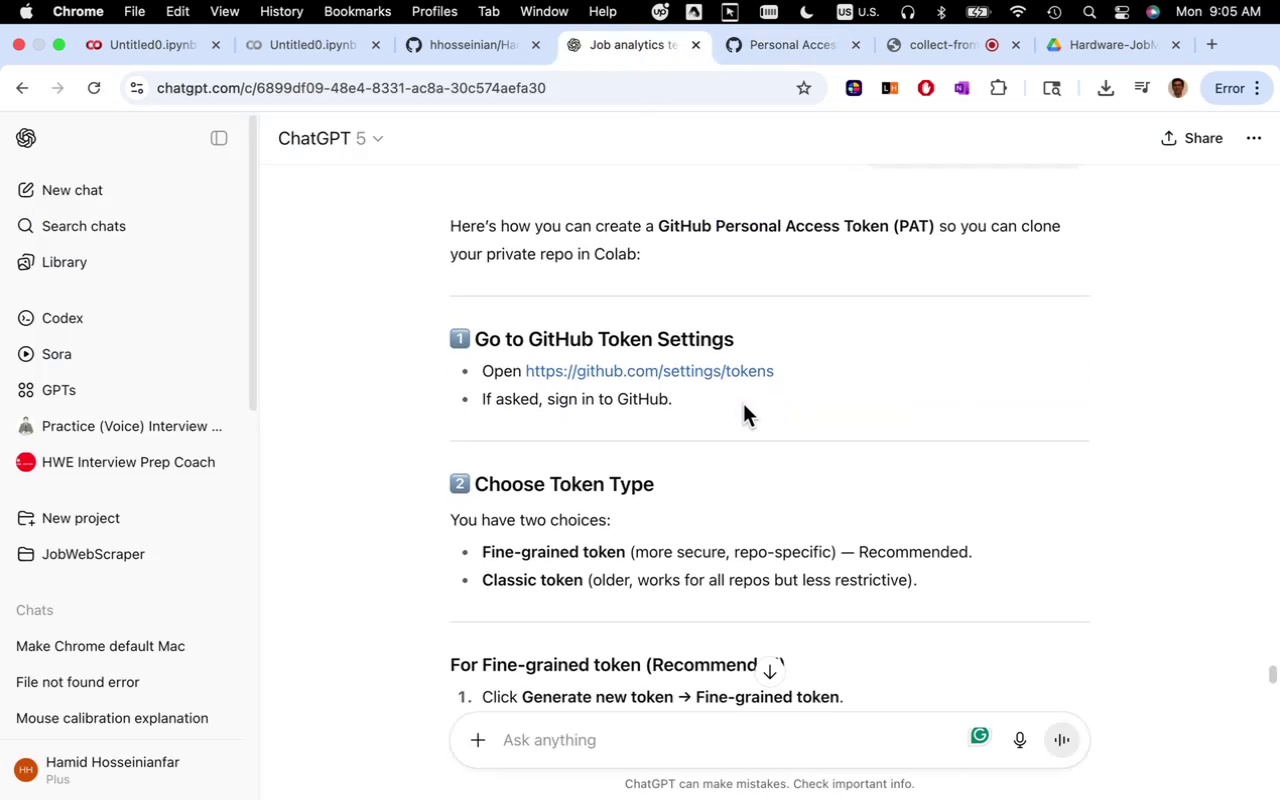 
wait(5.86)
 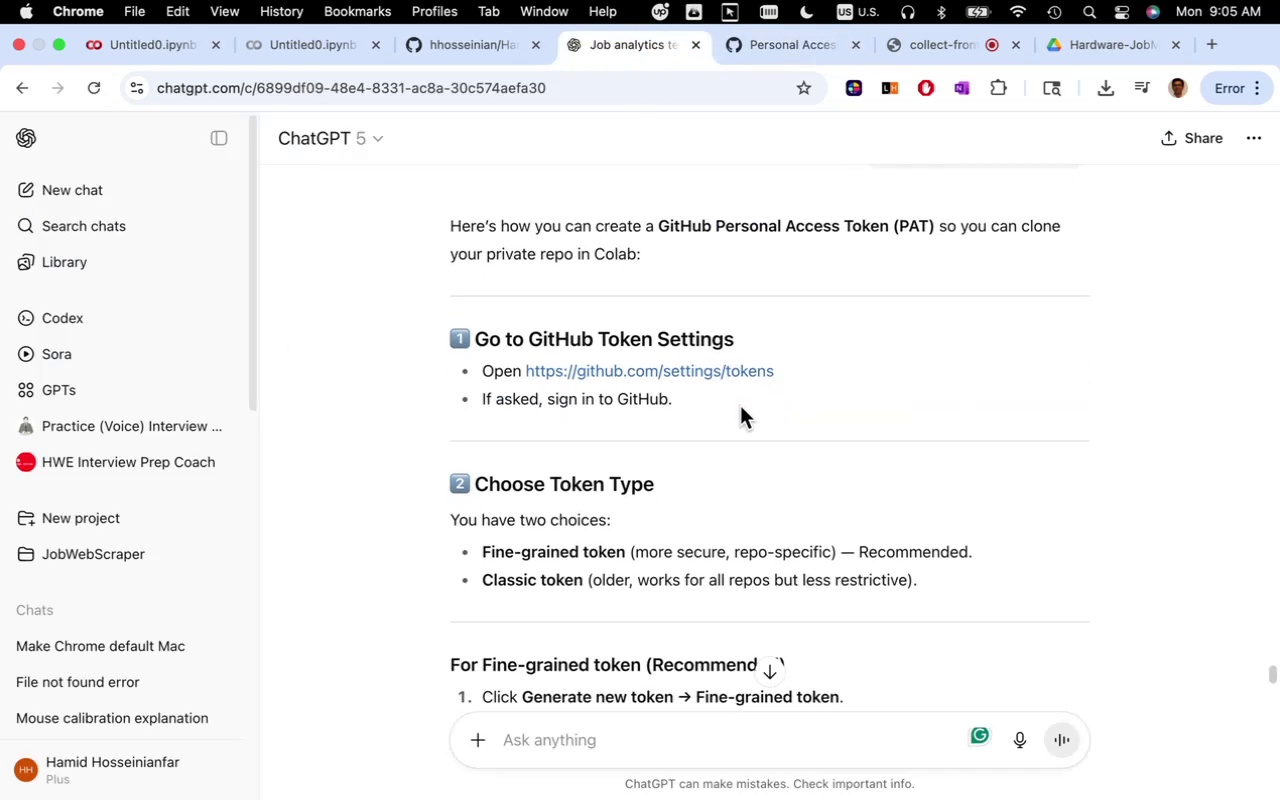 
scroll: coordinate [771, 401], scroll_direction: down, amount: 18.0
 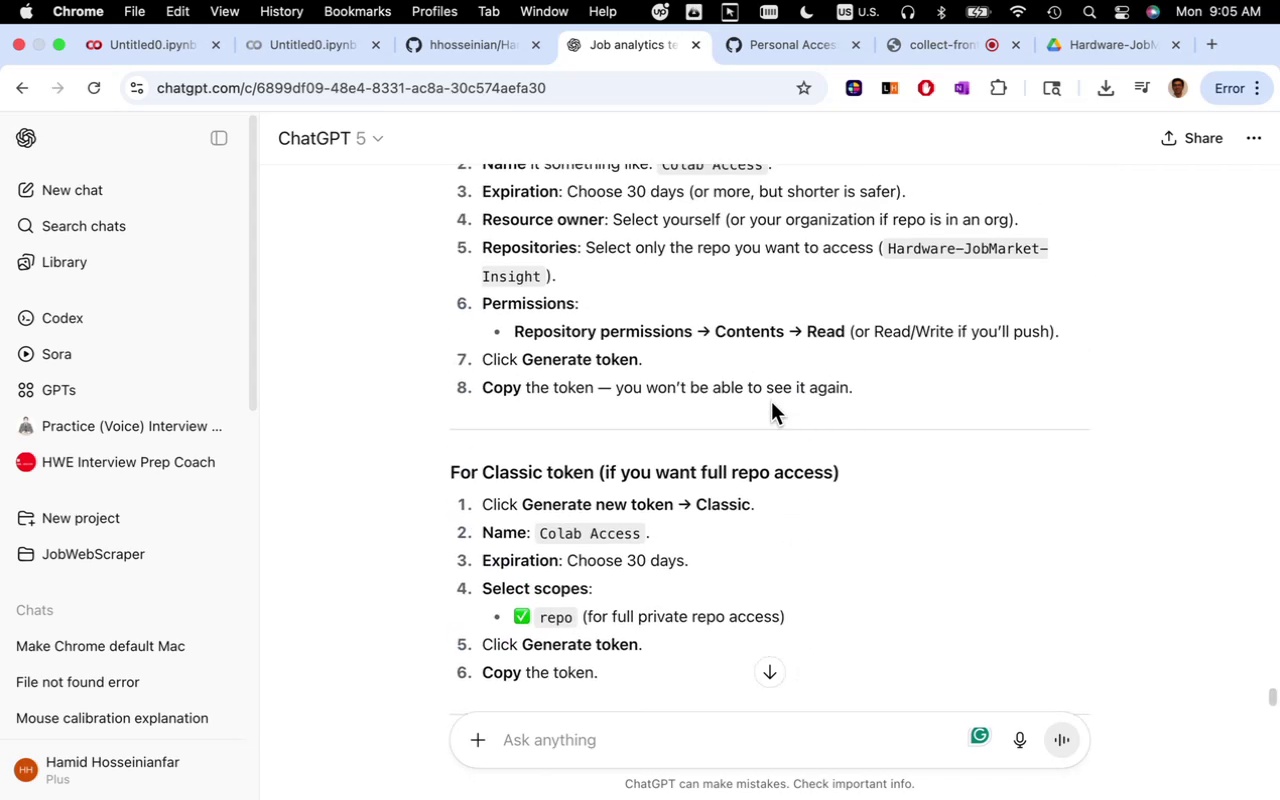 
scroll: coordinate [772, 404], scroll_direction: up, amount: 6.0
 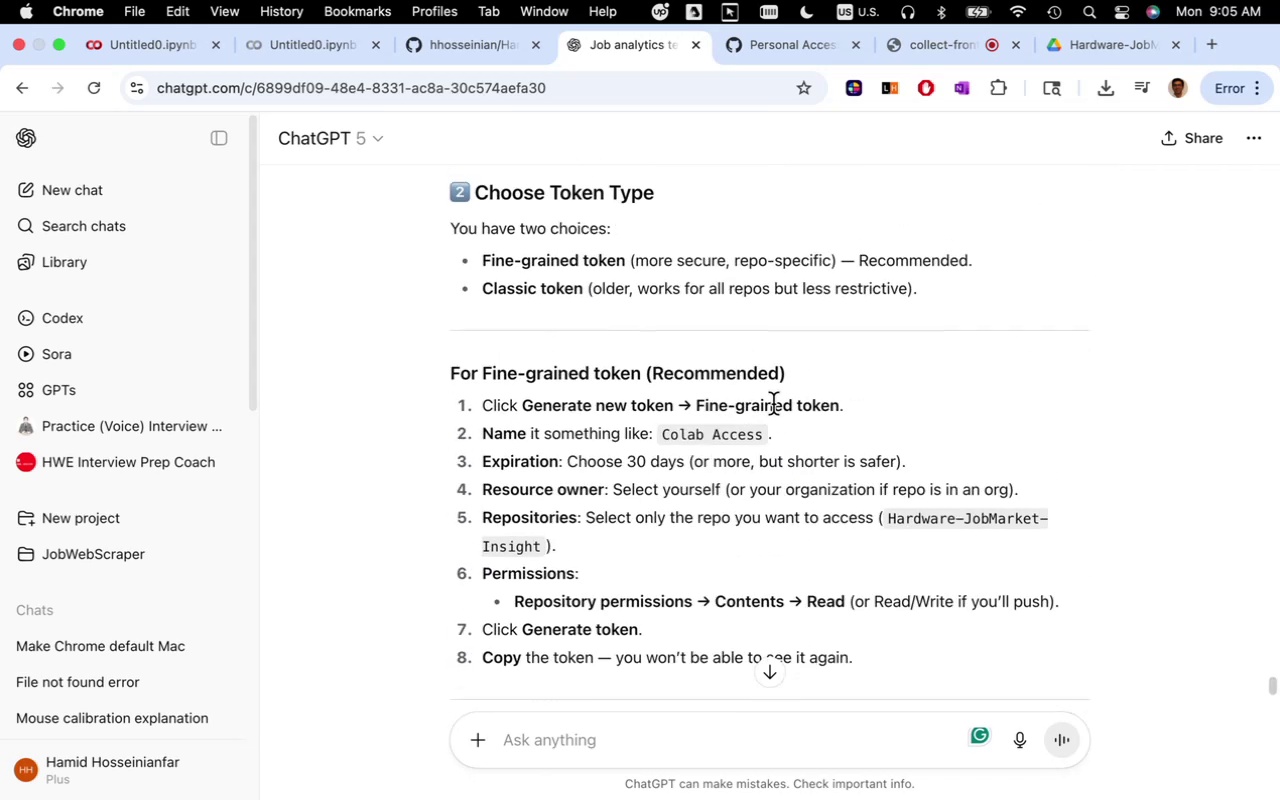 
scroll: coordinate [777, 401], scroll_direction: down, amount: 9.0
 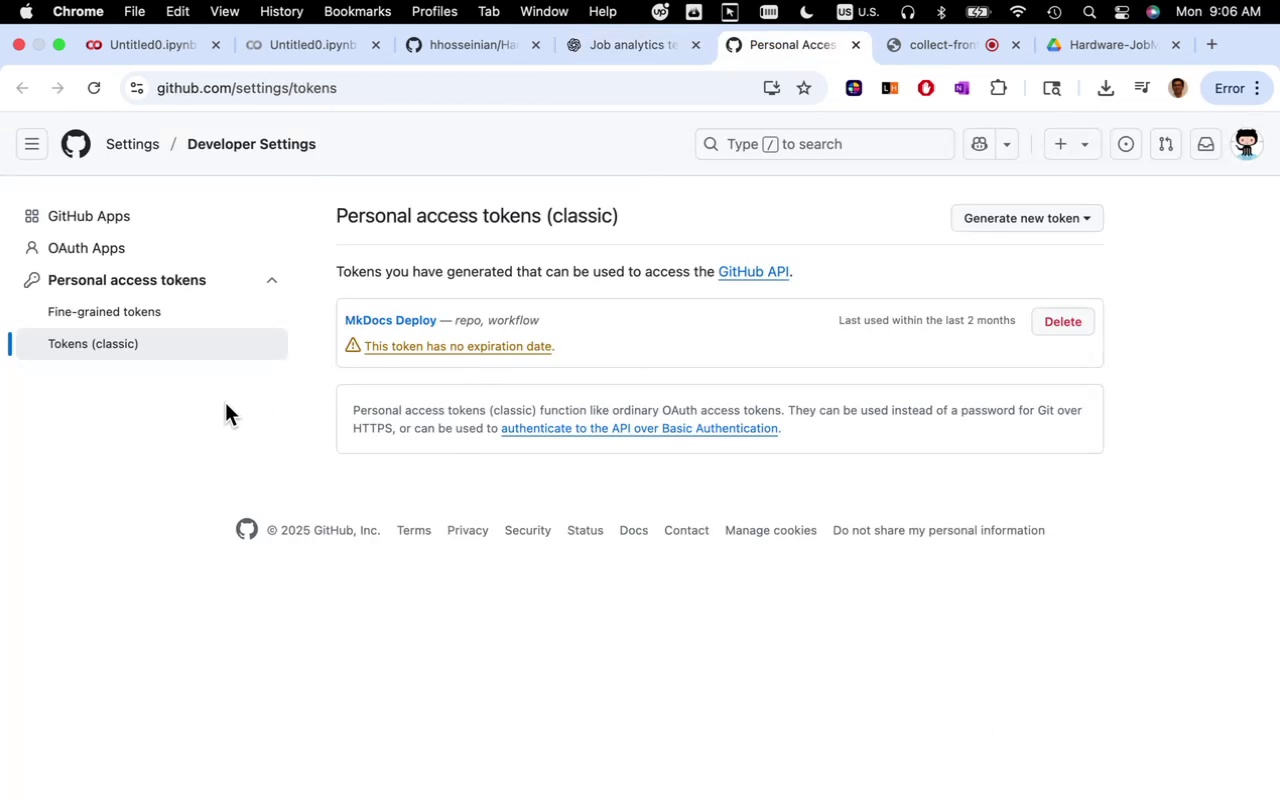 
wait(7.04)
 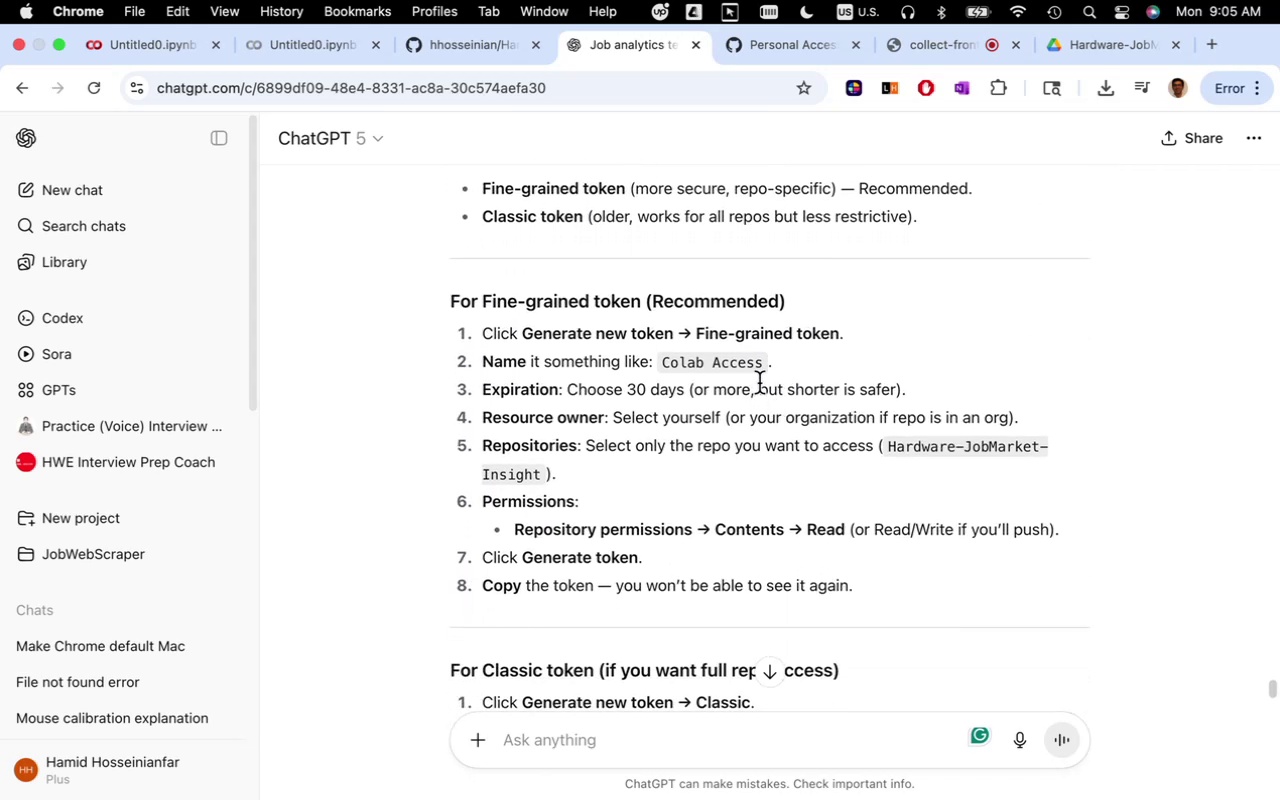 
left_click([1013, 221])
 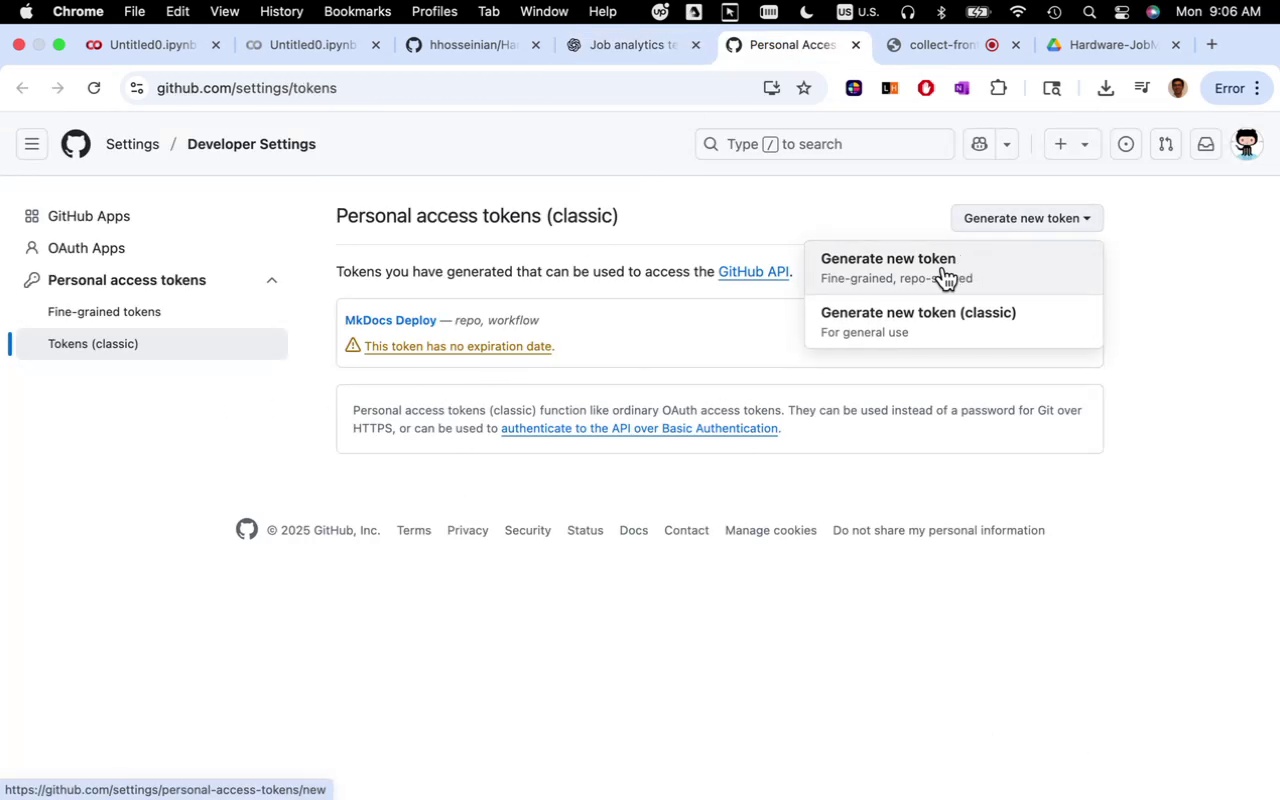 
left_click([1007, 263])
 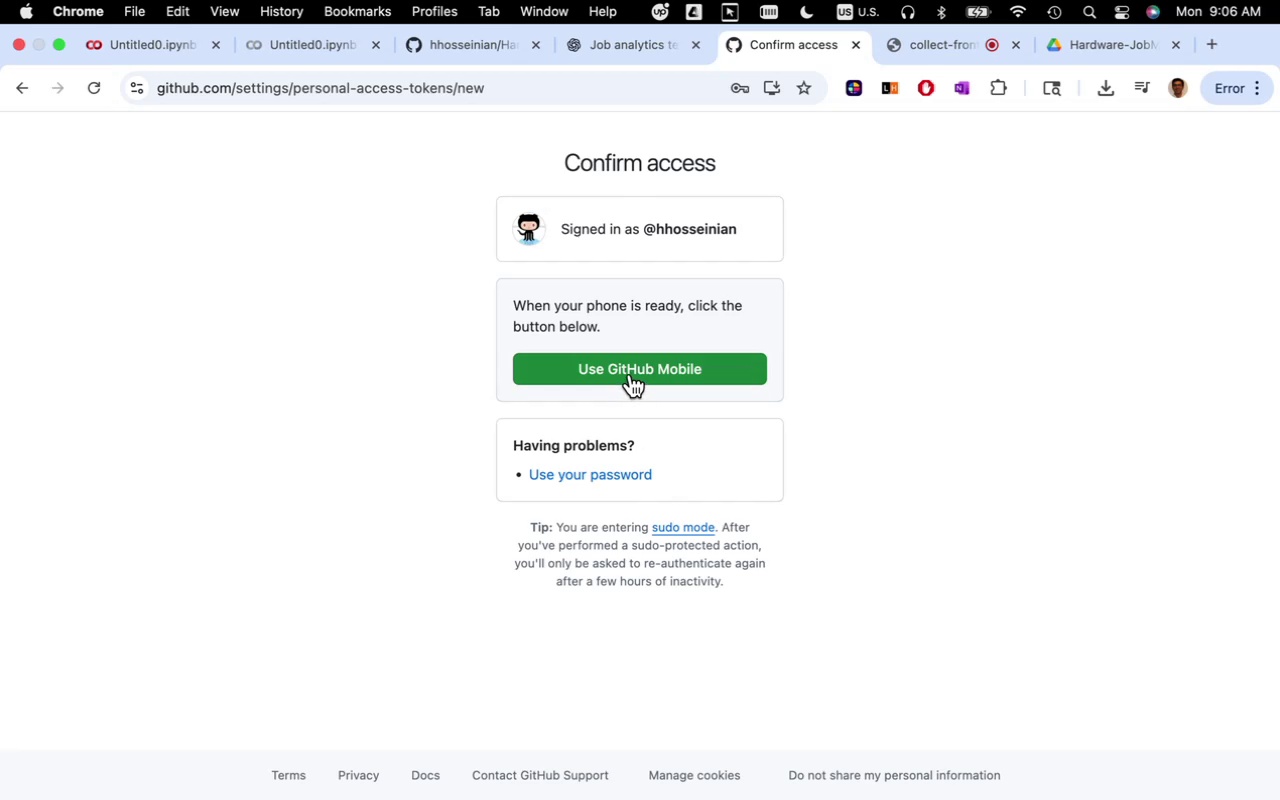 
left_click([632, 372])
 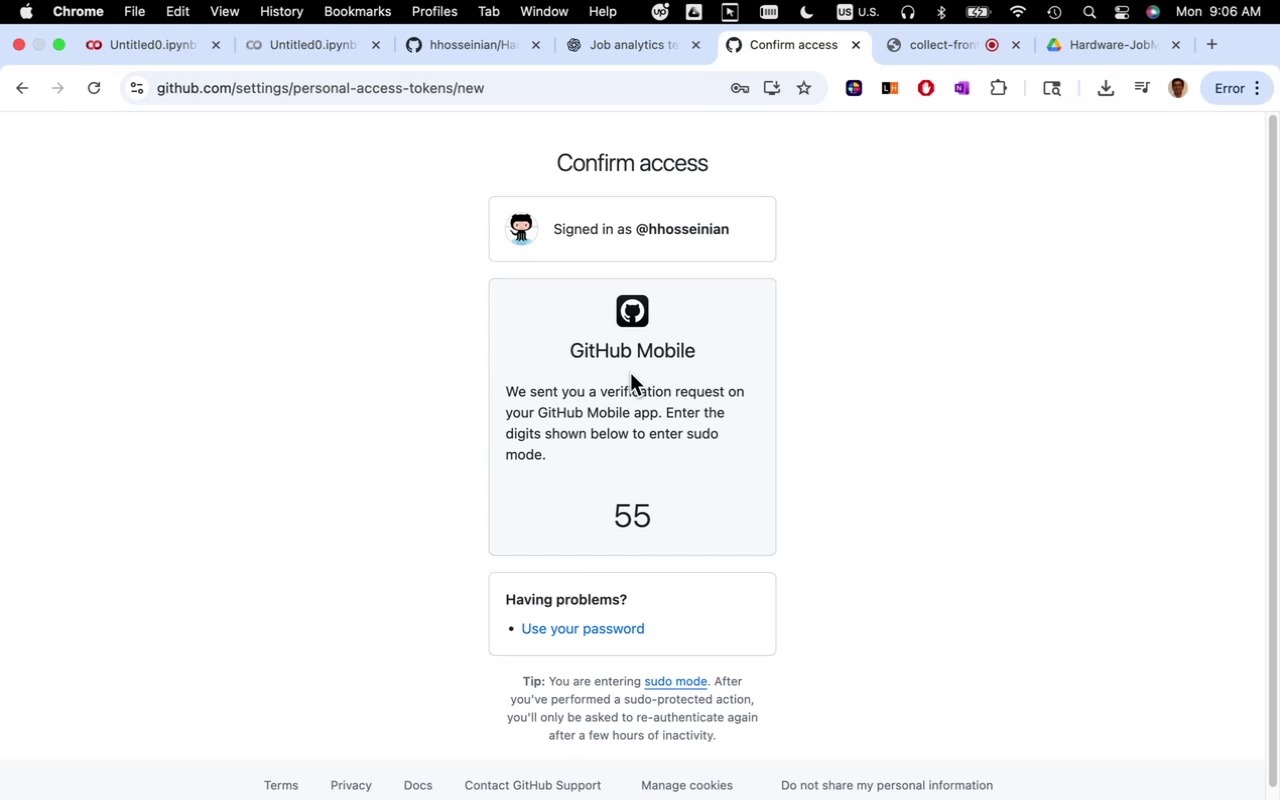 
wait(23.4)
 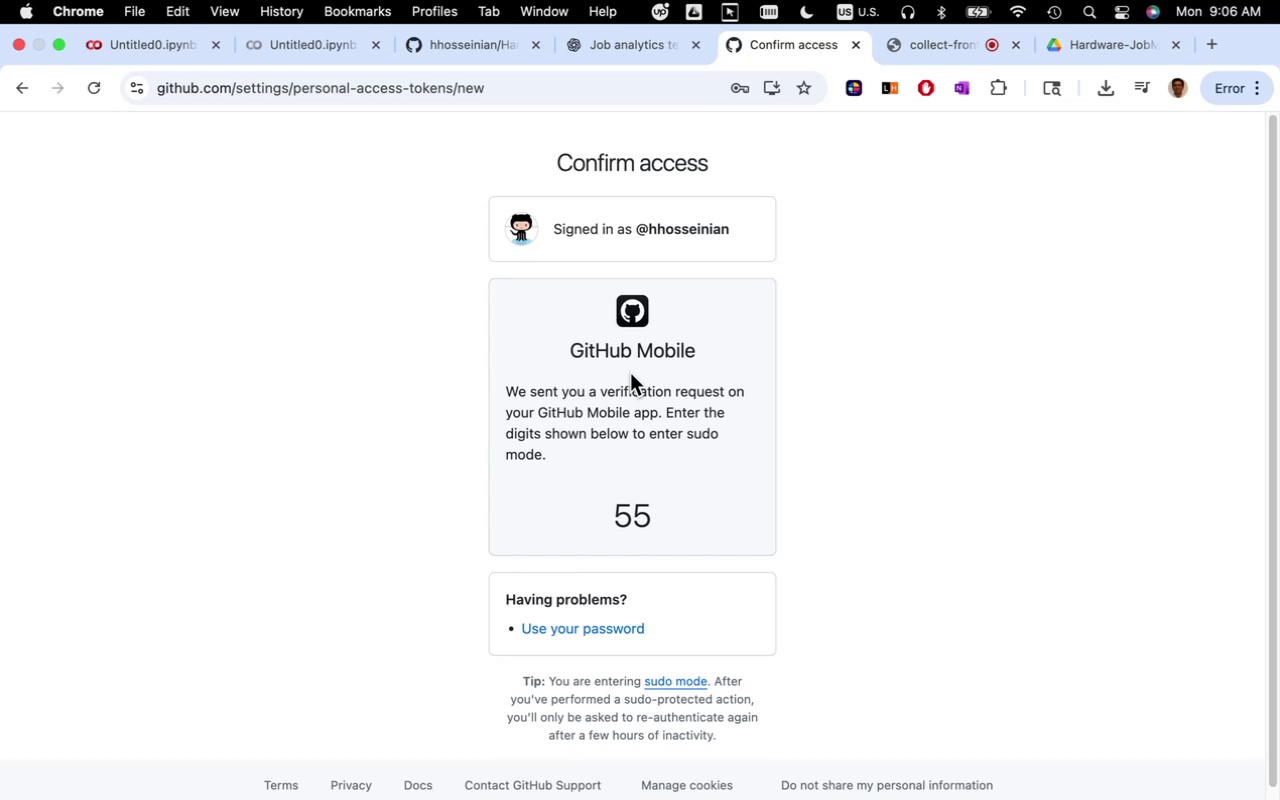 
left_click([613, 333])
 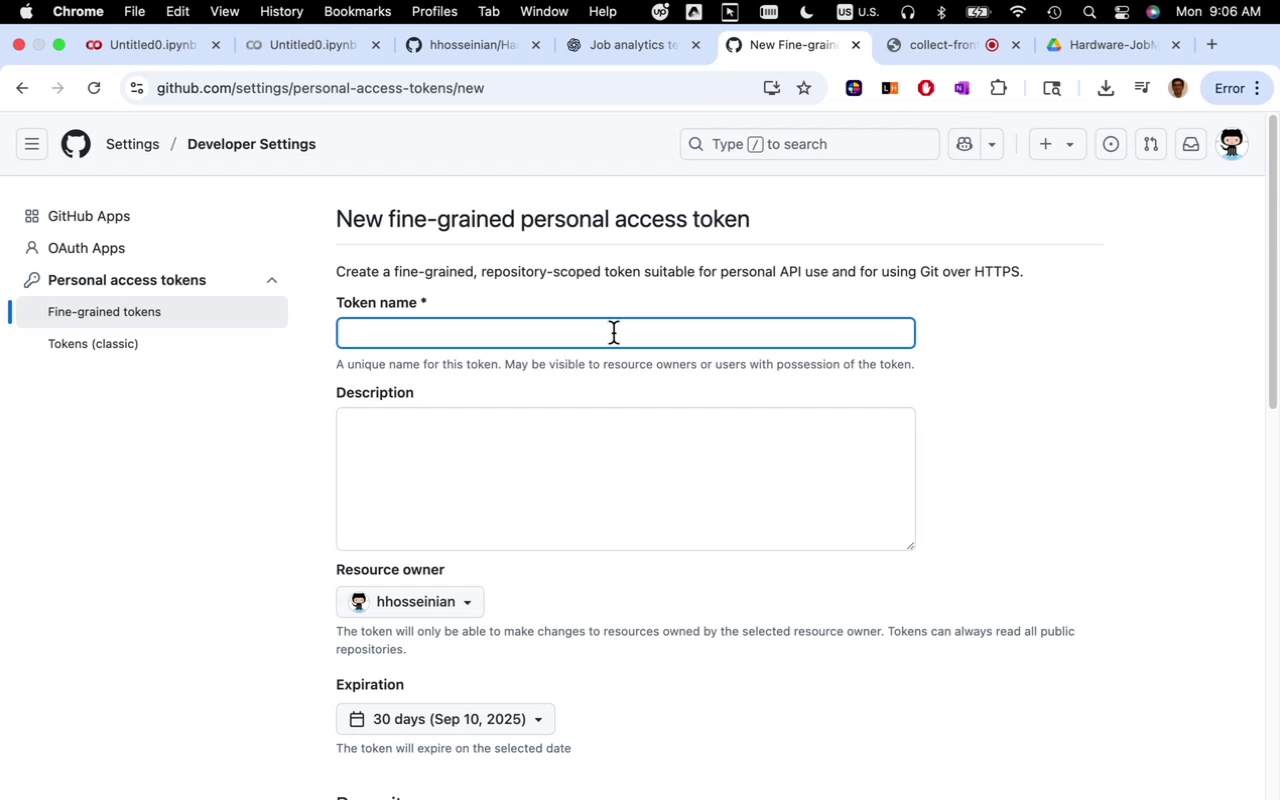 
wait(11.22)
 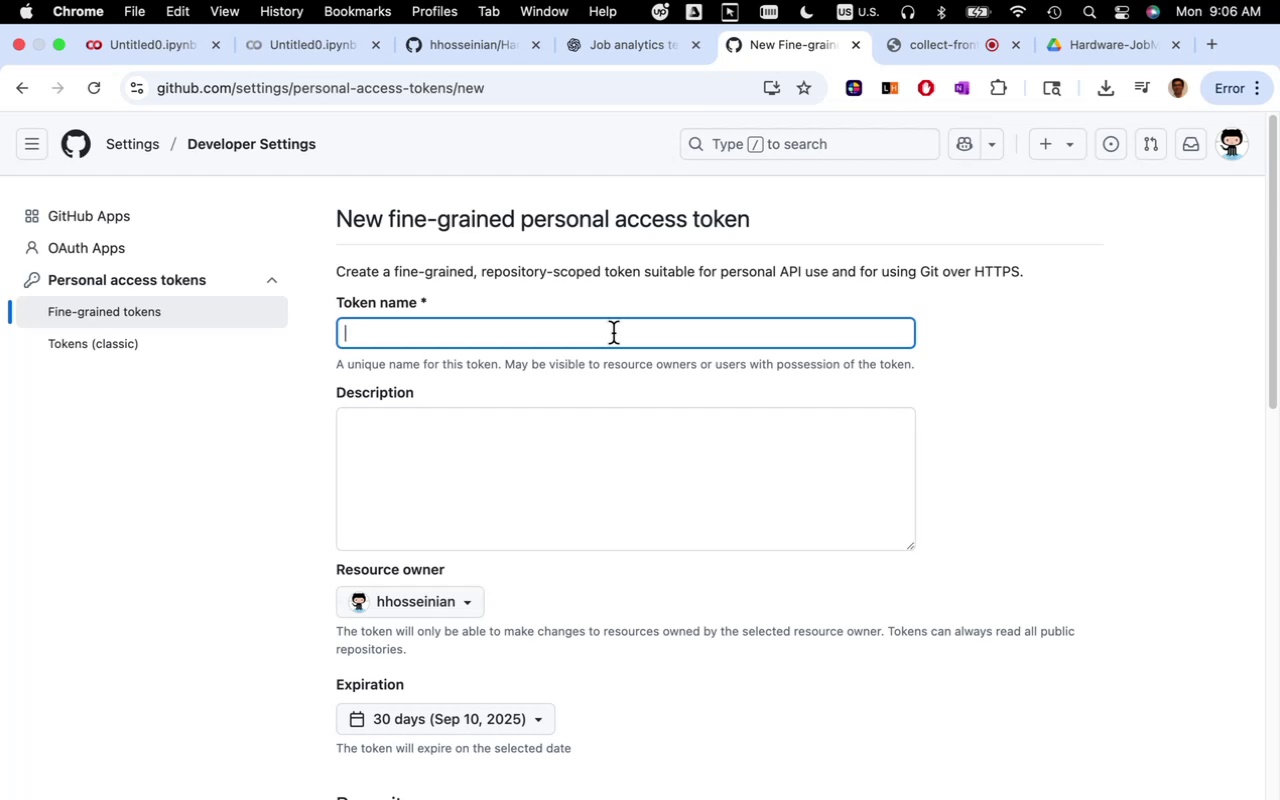 
type(HW)
 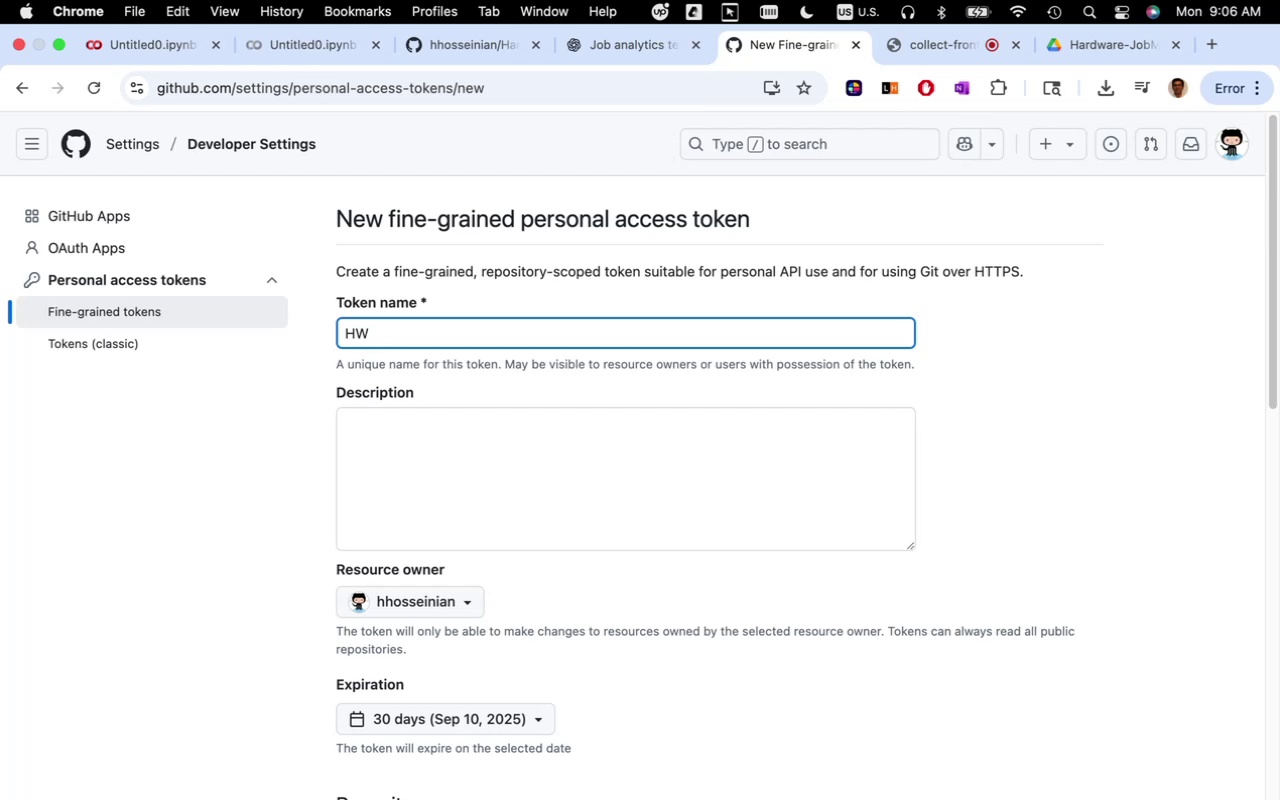 
wait(7.99)
 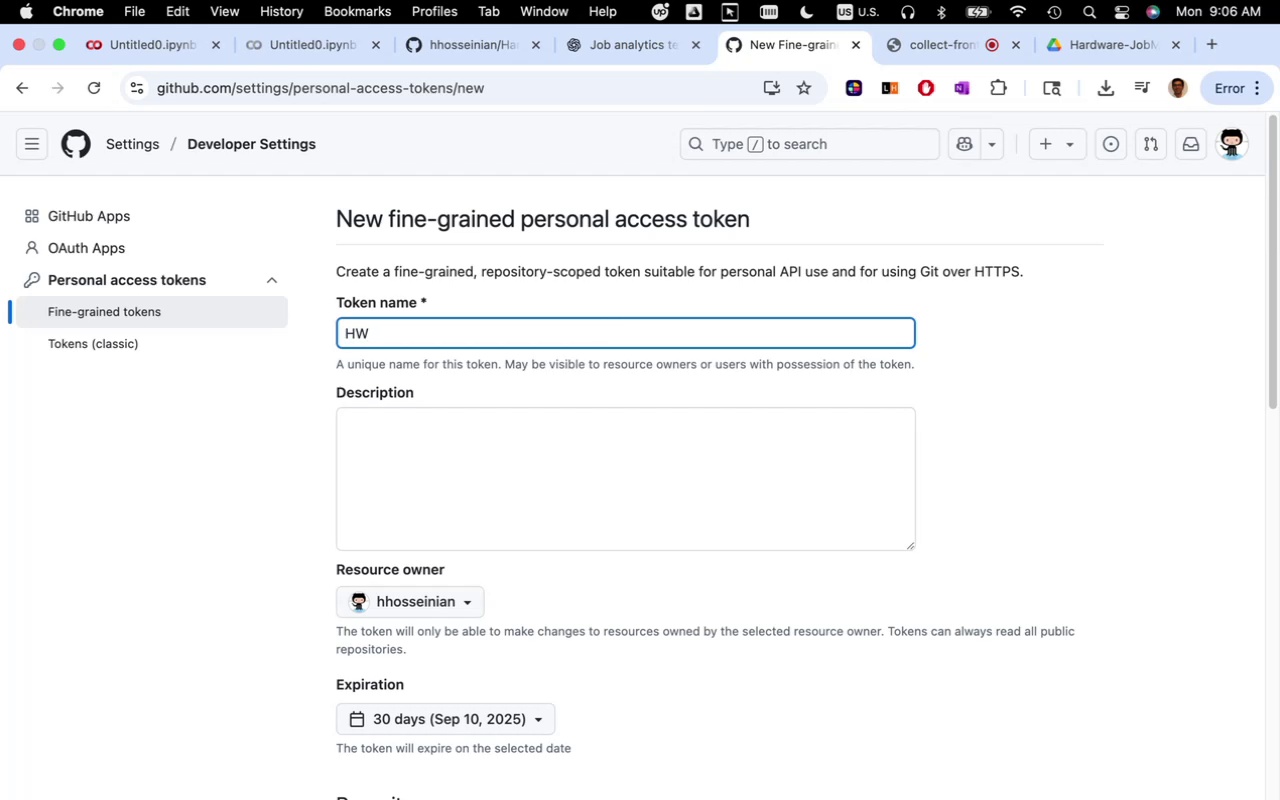 
type(JobAnalytics_TOken)
 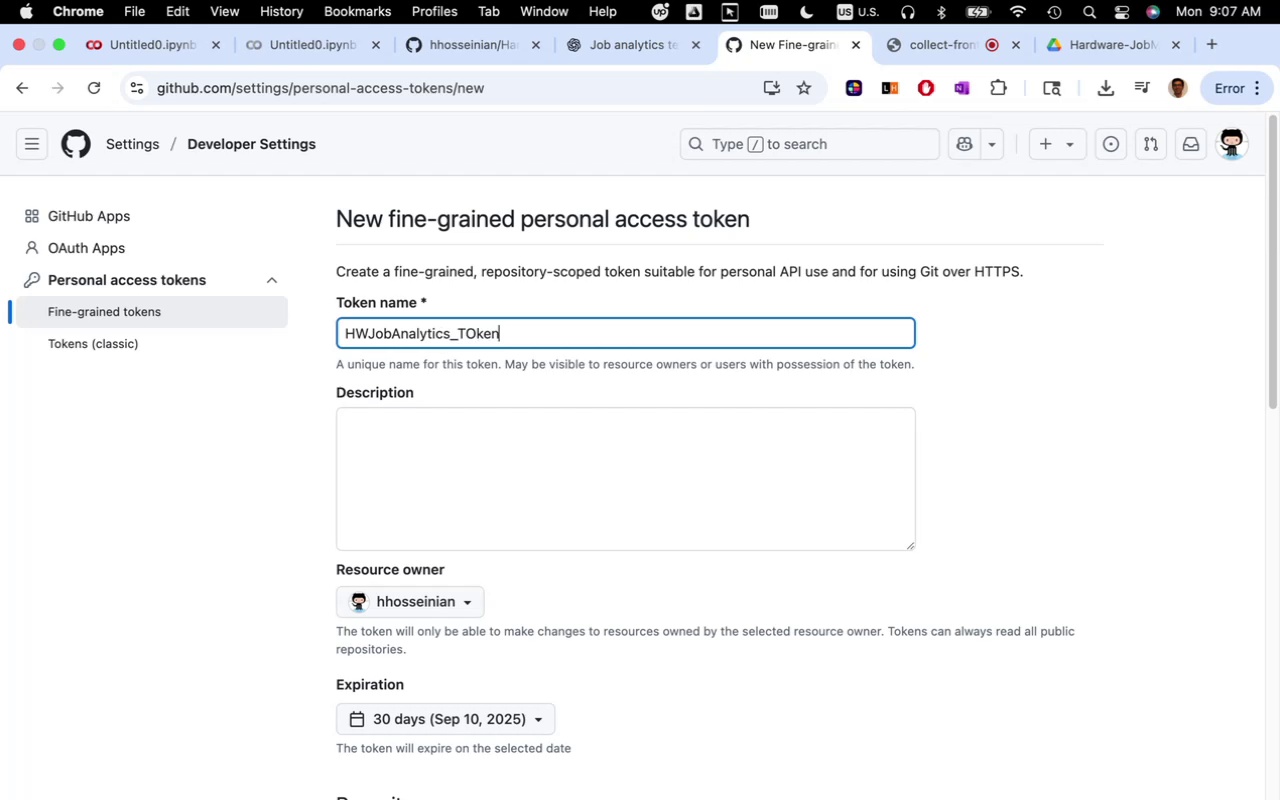 
wait(6.77)
 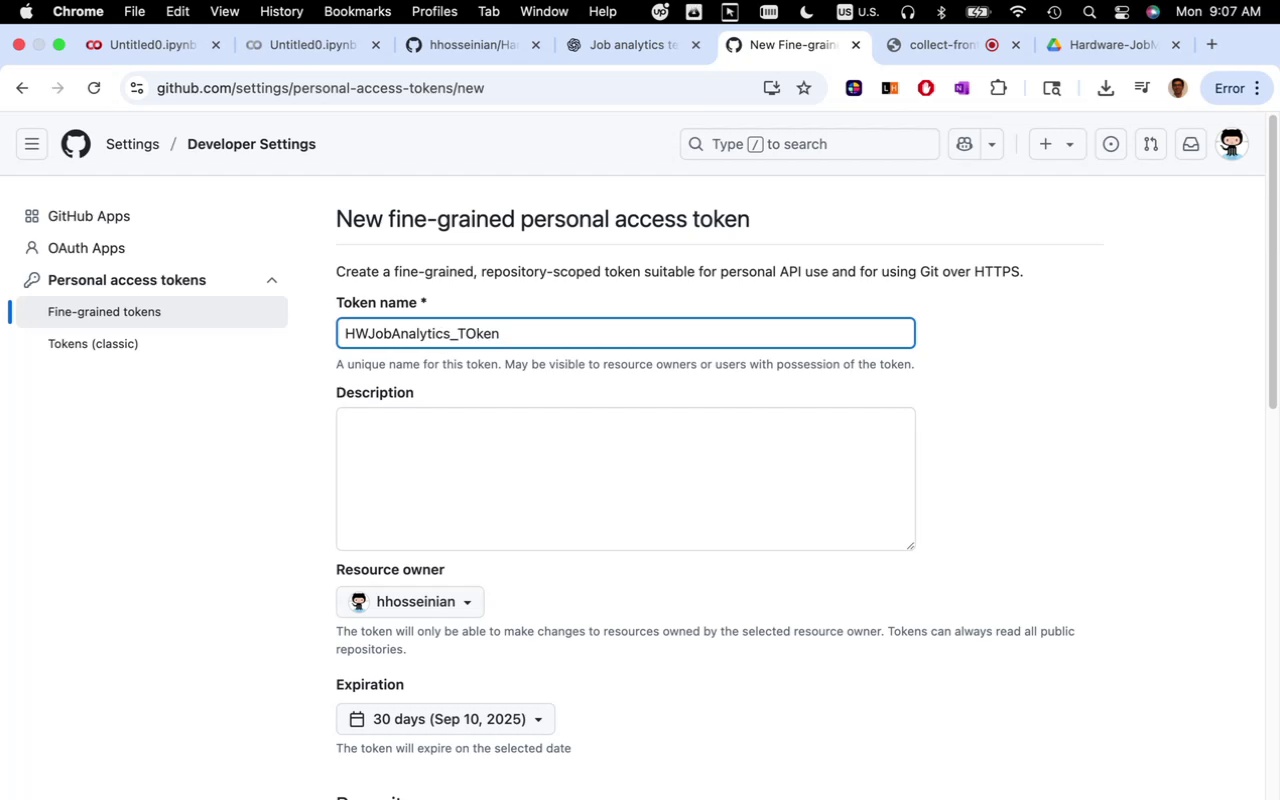 
key(Backspace)
 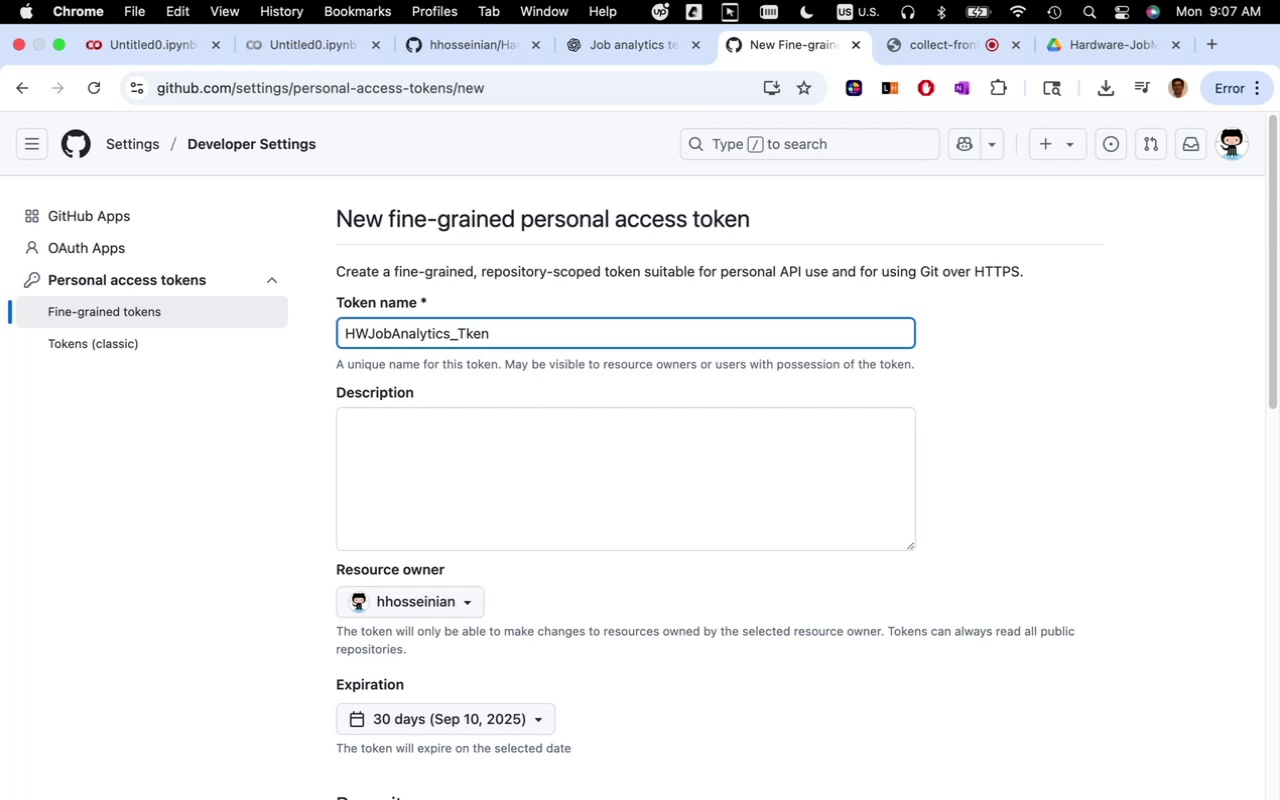 
key(O)
 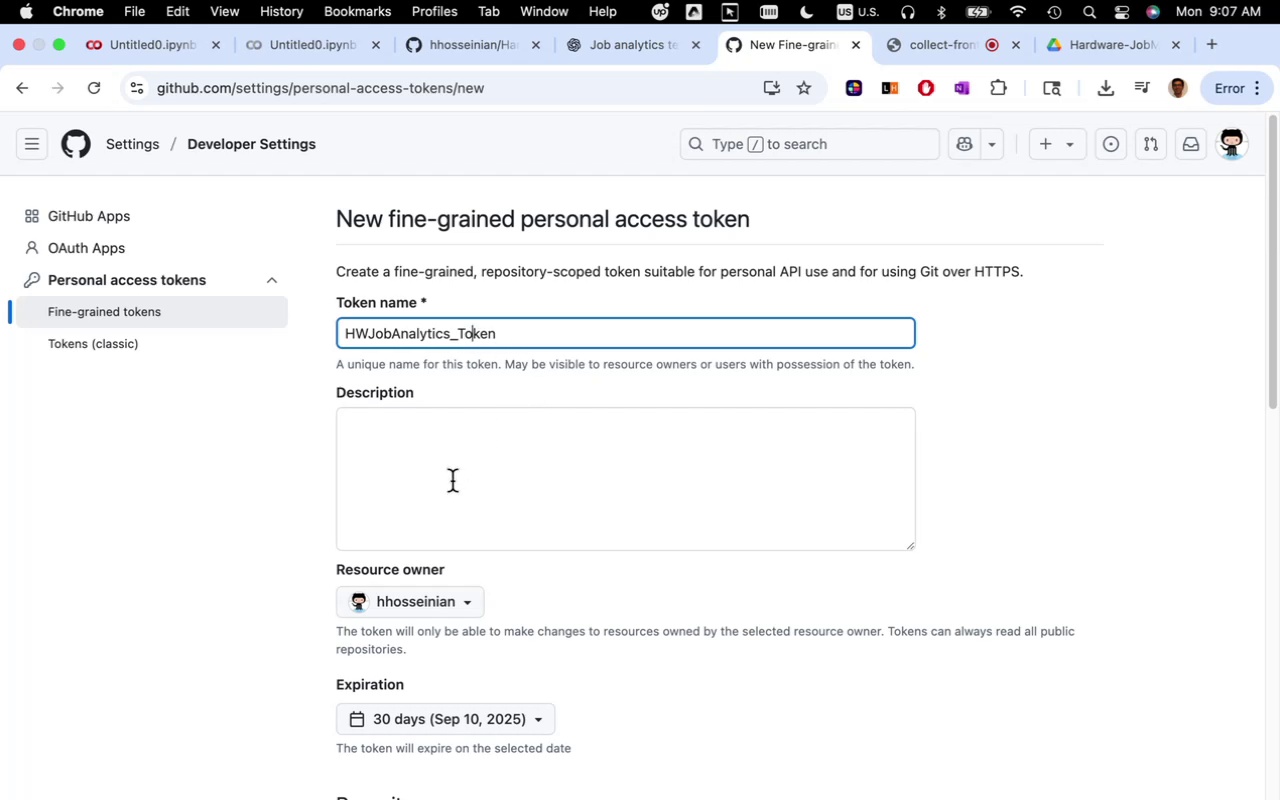 
left_click([462, 467])
 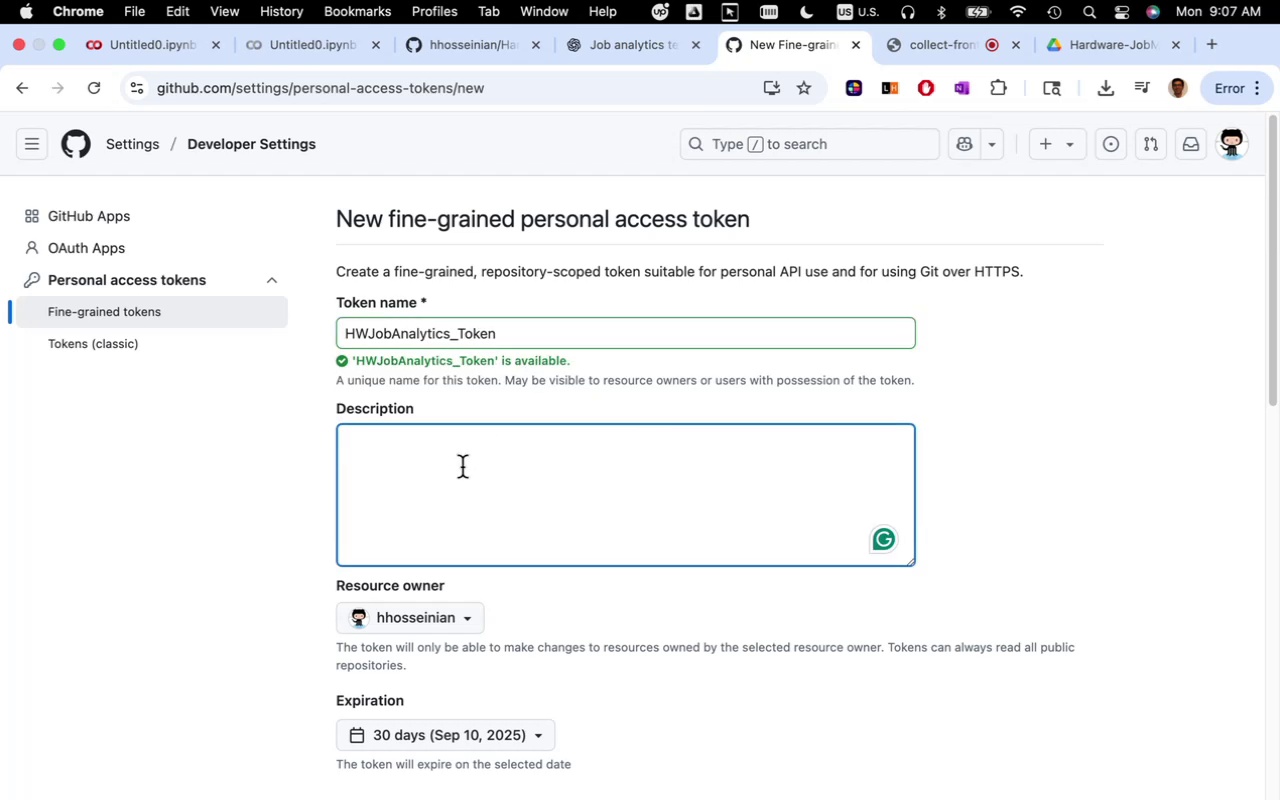 
scroll: coordinate [655, 497], scroll_direction: down, amount: 17.0
 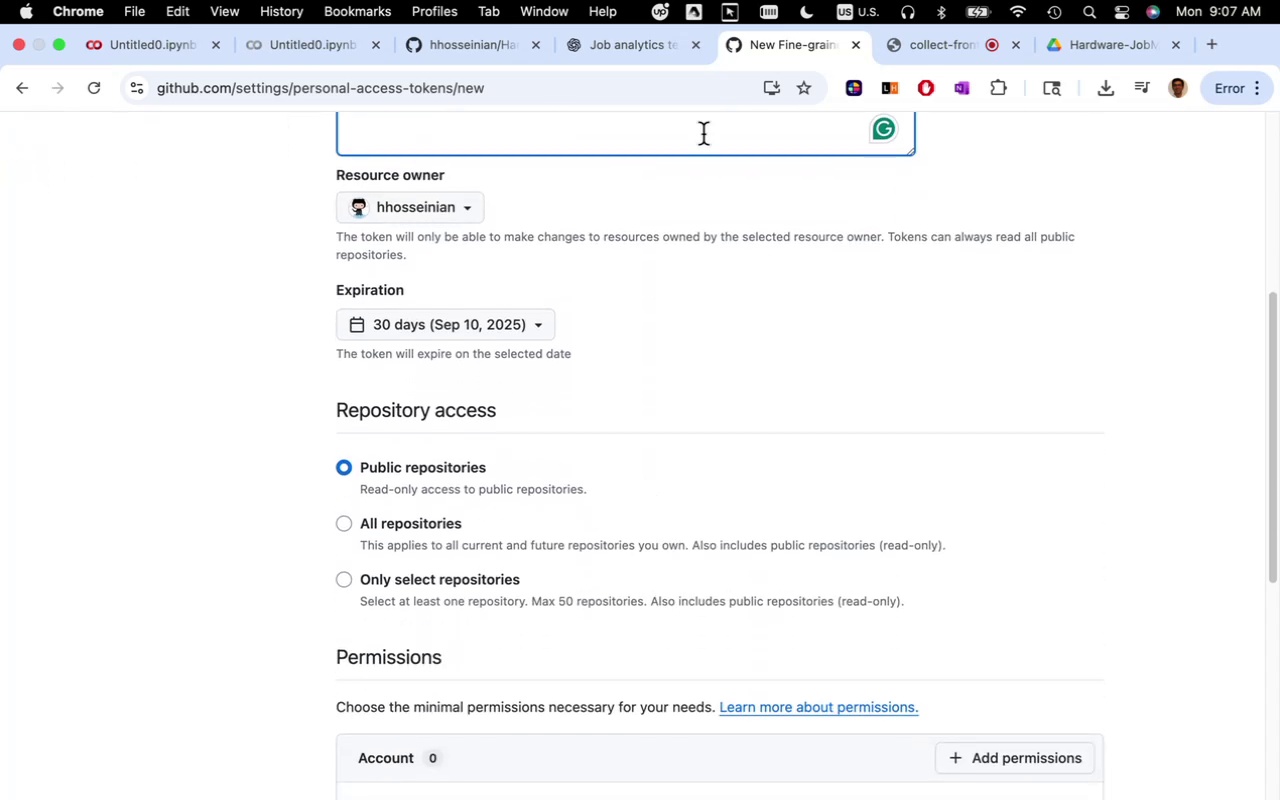 
left_click([633, 54])
 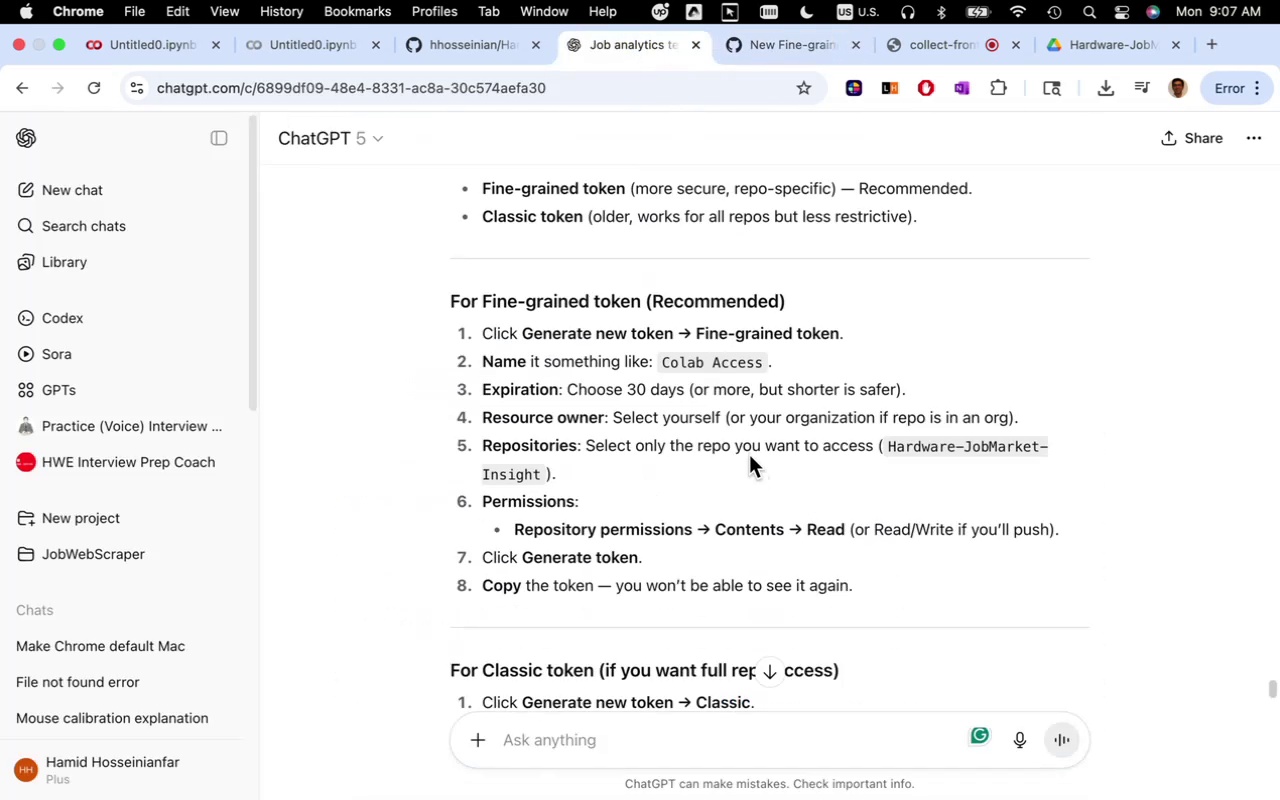 
scroll: coordinate [749, 447], scroll_direction: down, amount: 3.0
 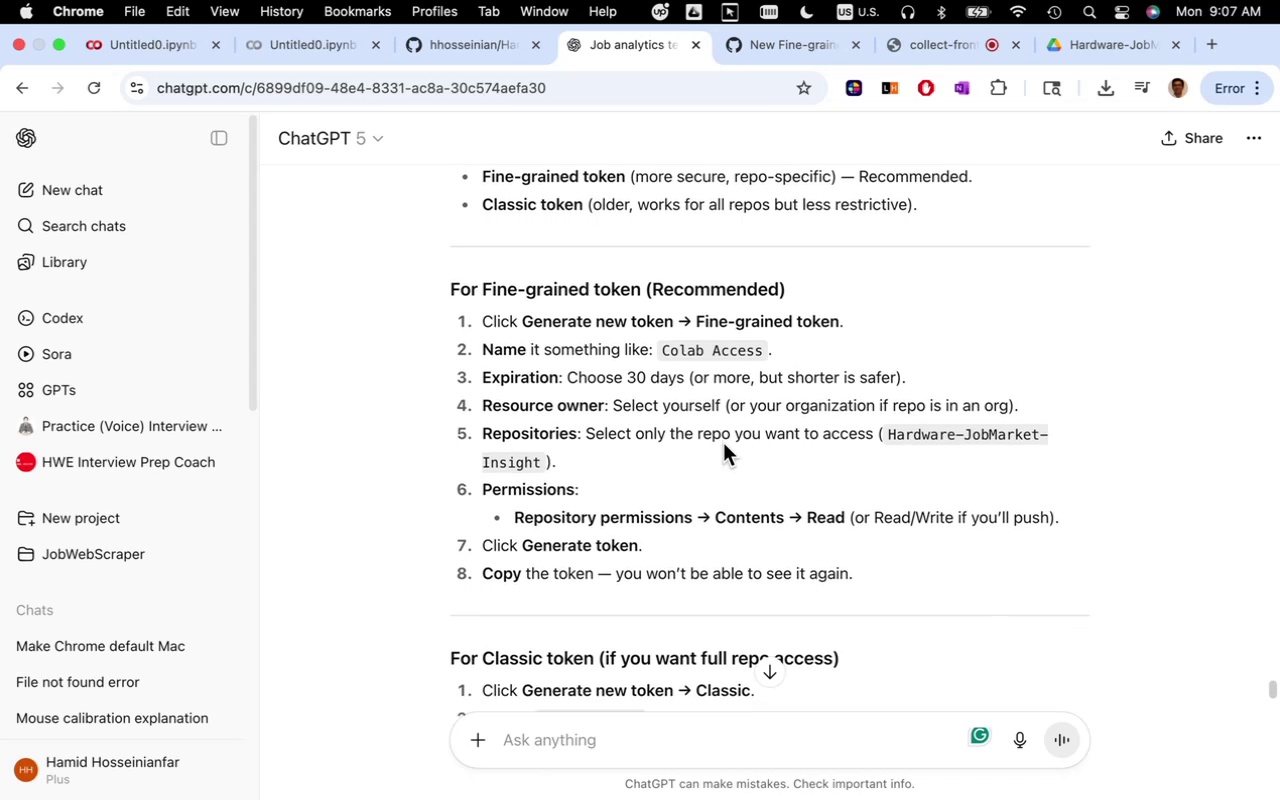 
wait(9.14)
 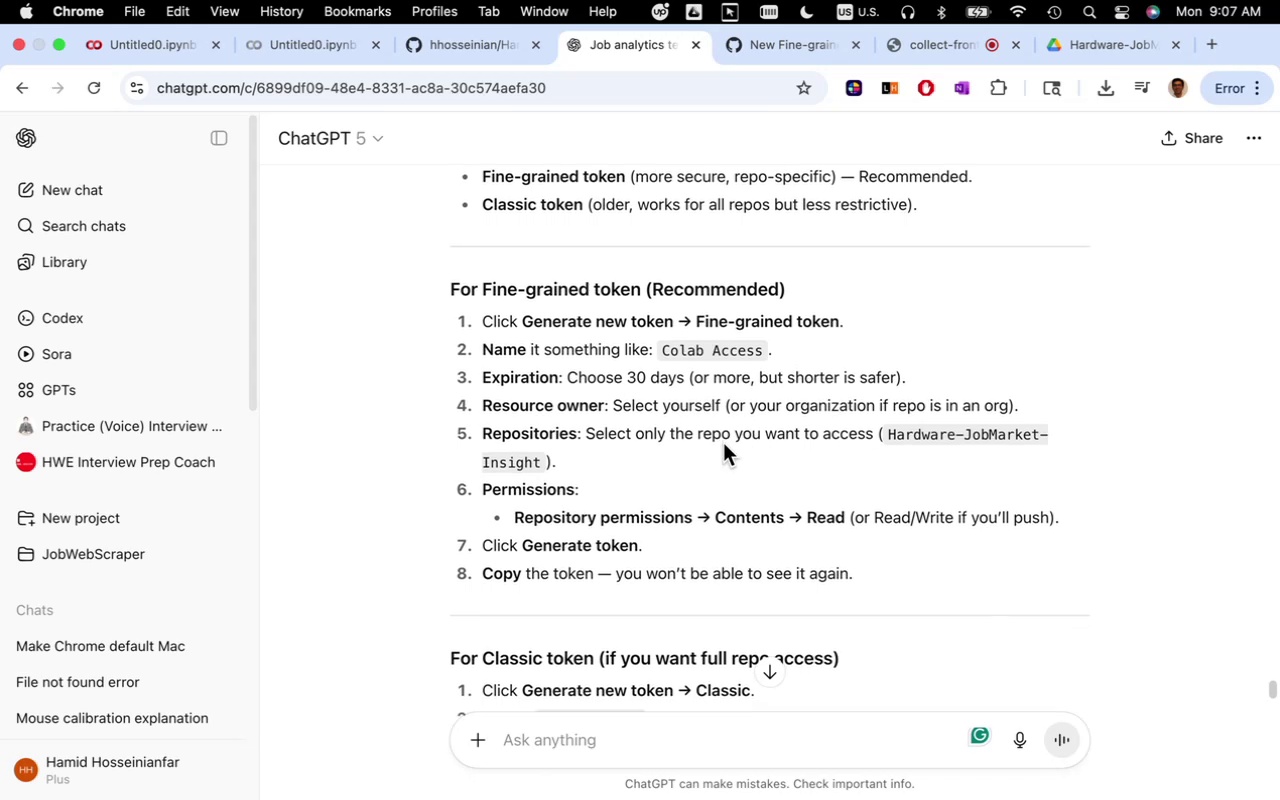 
left_click_drag(start_coordinate=[760, 351], to_coordinate=[665, 351])
 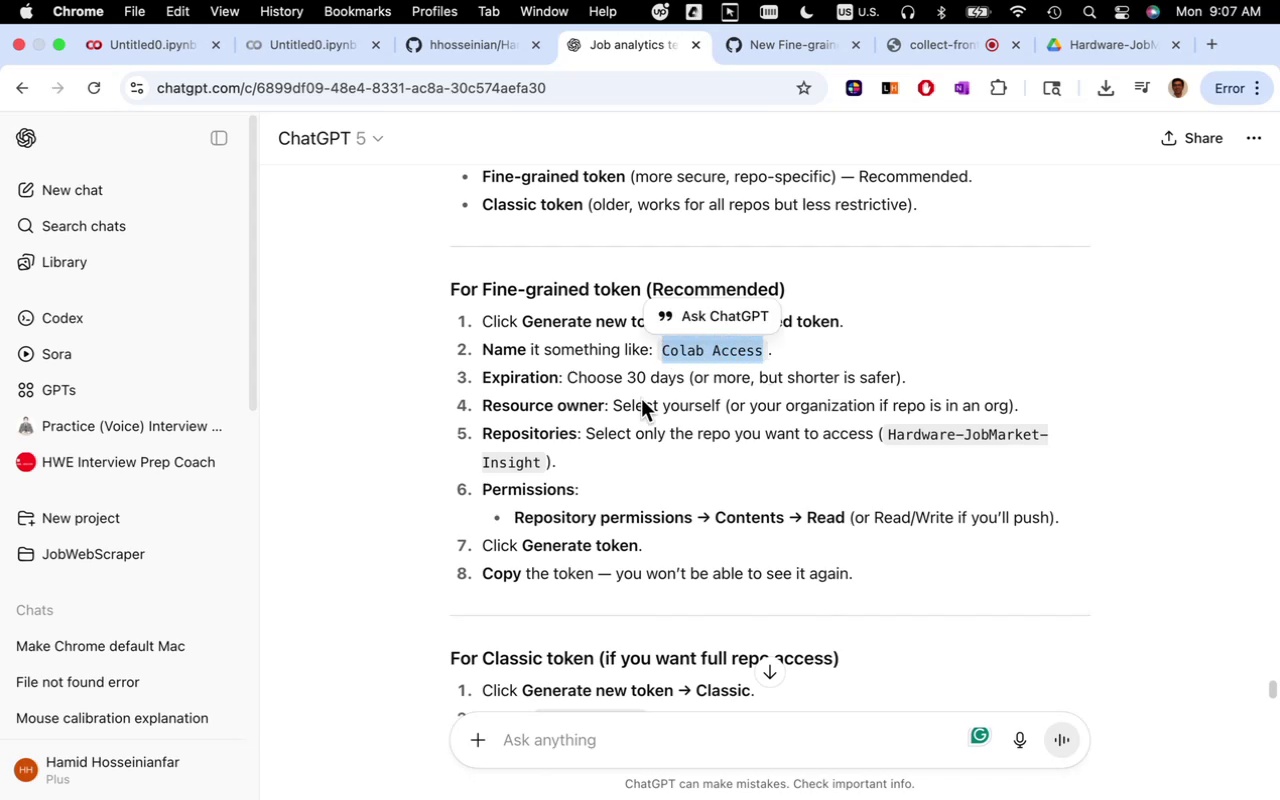 
key(Meta+CommandLeft)
 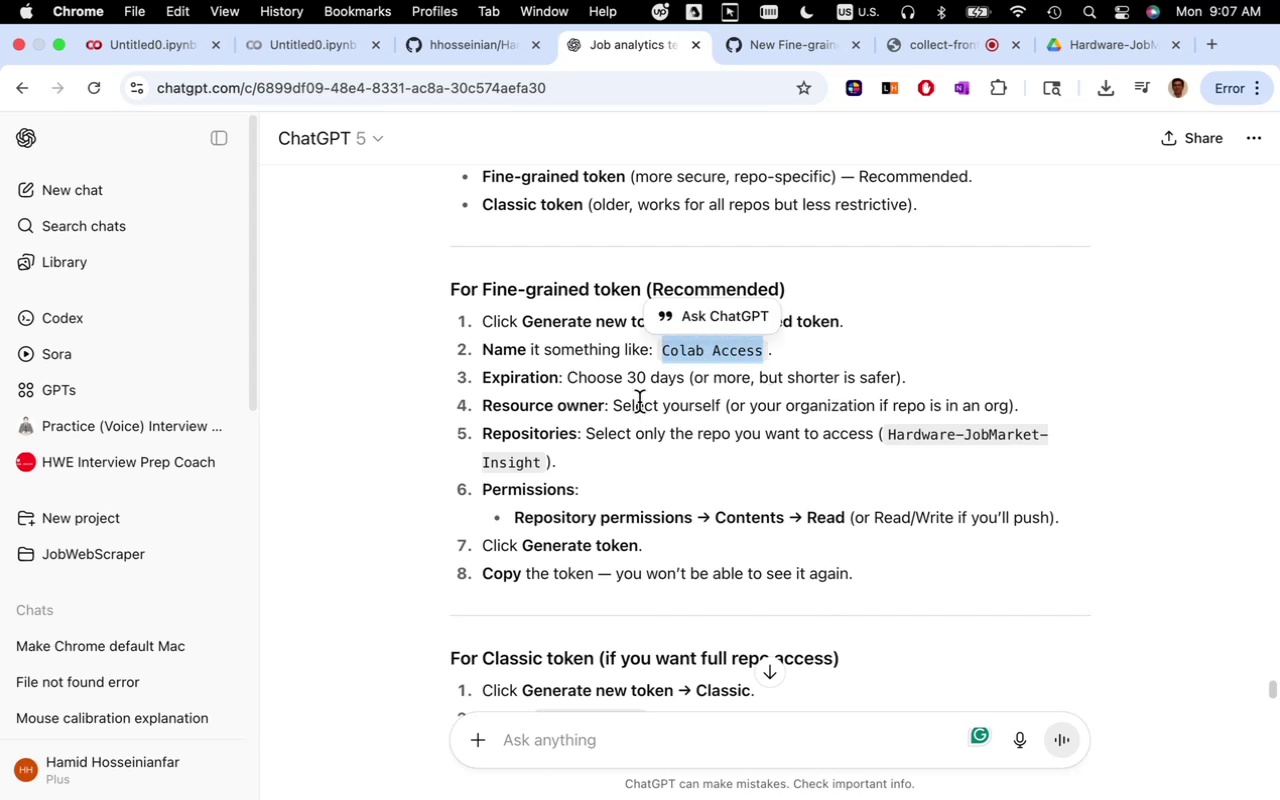 
key(Meta+C)
 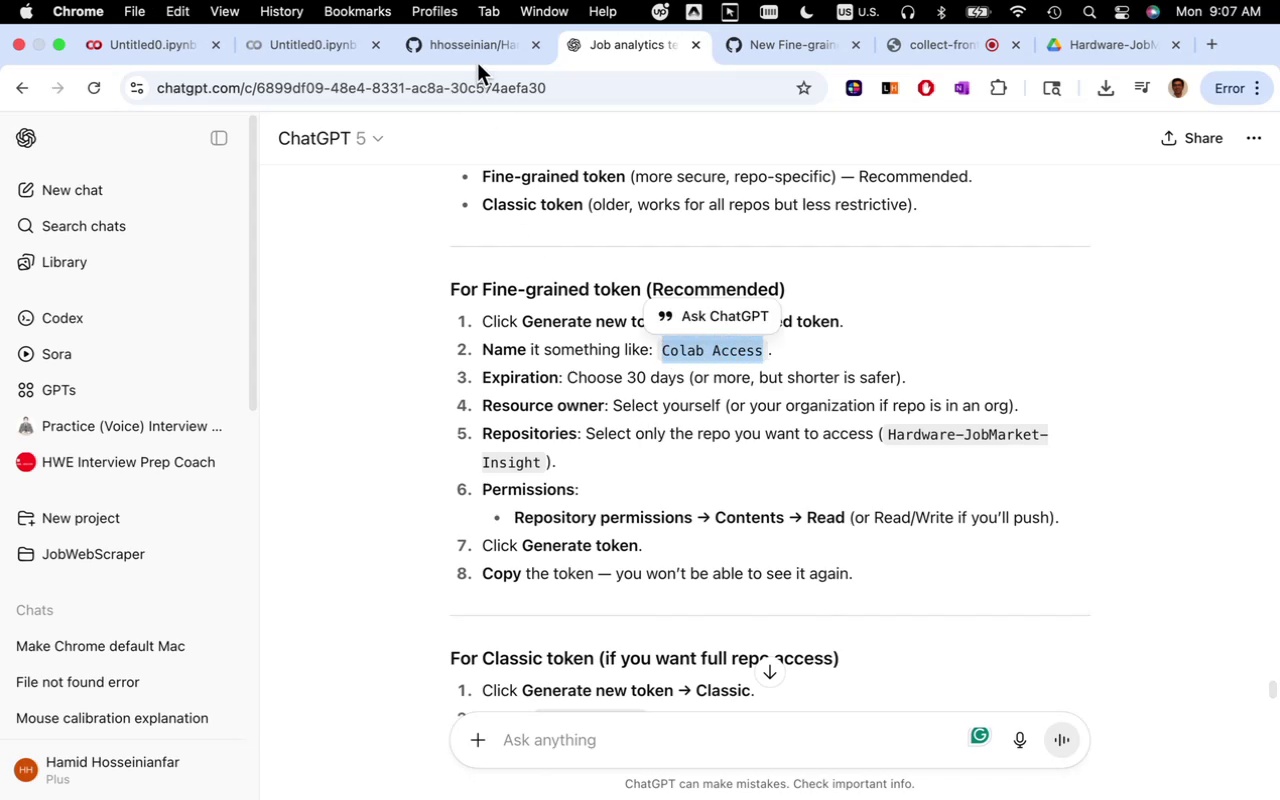 
left_click([481, 59])
 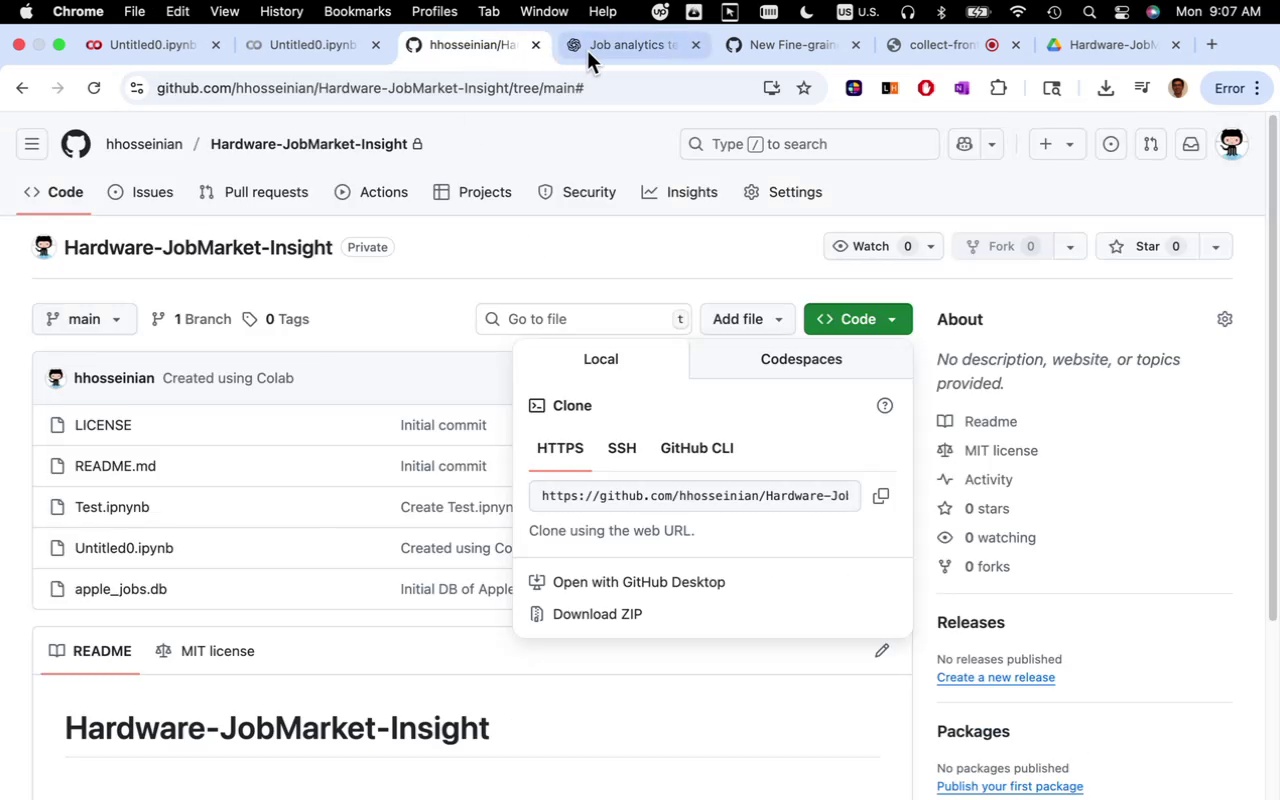 
left_click([603, 50])
 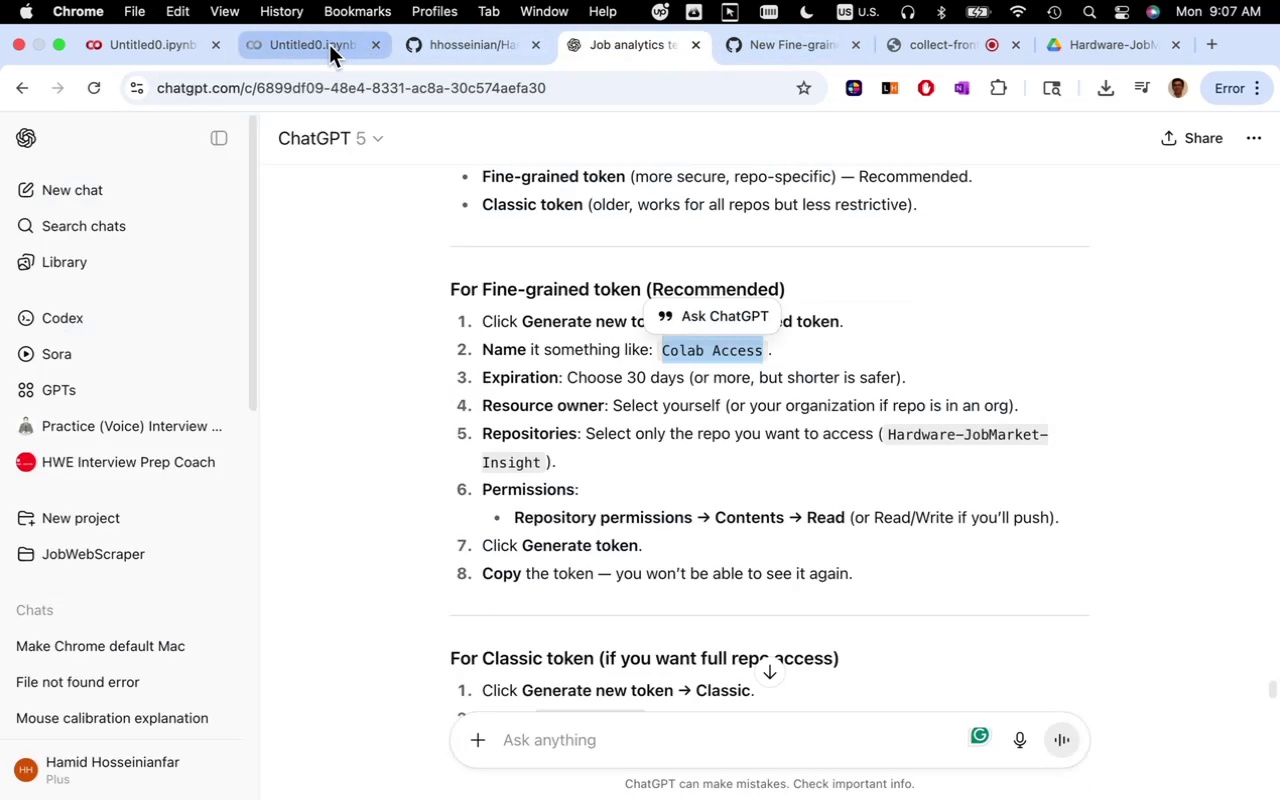 
left_click([329, 45])
 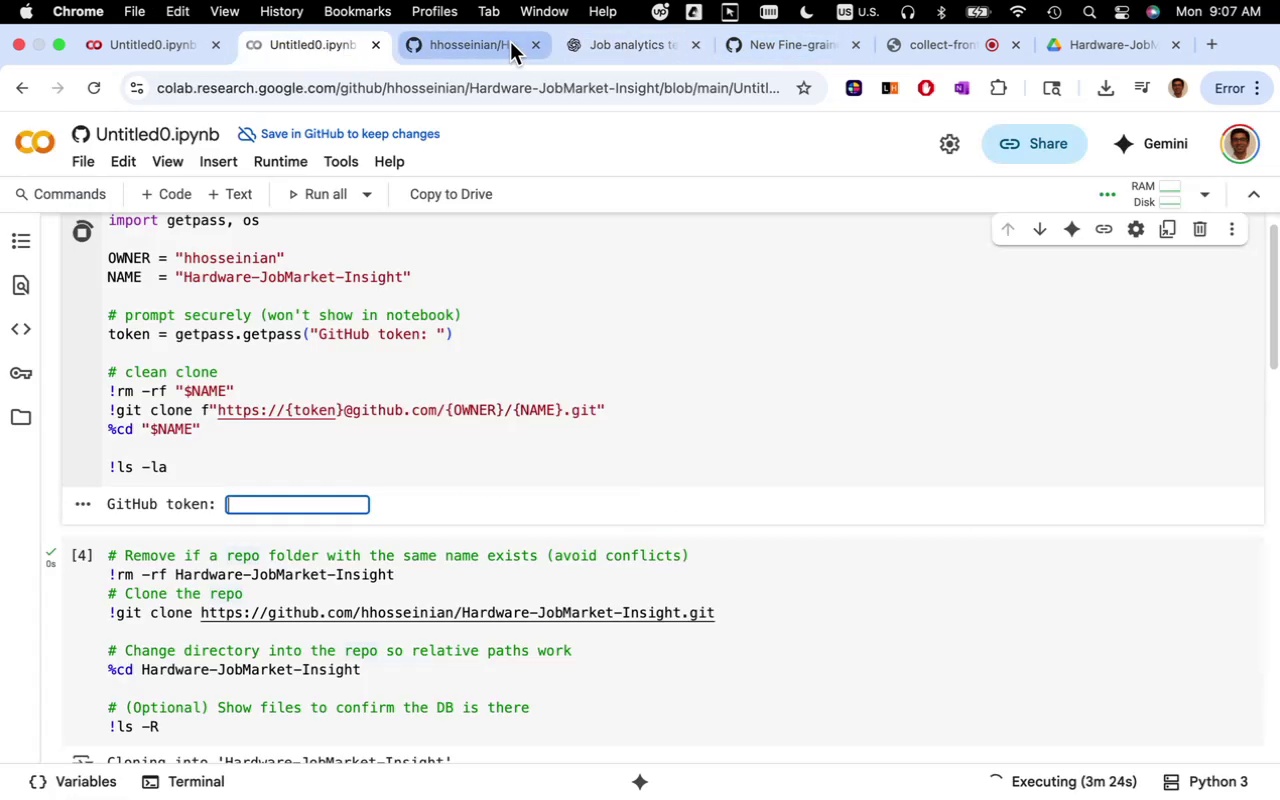 
left_click([479, 38])
 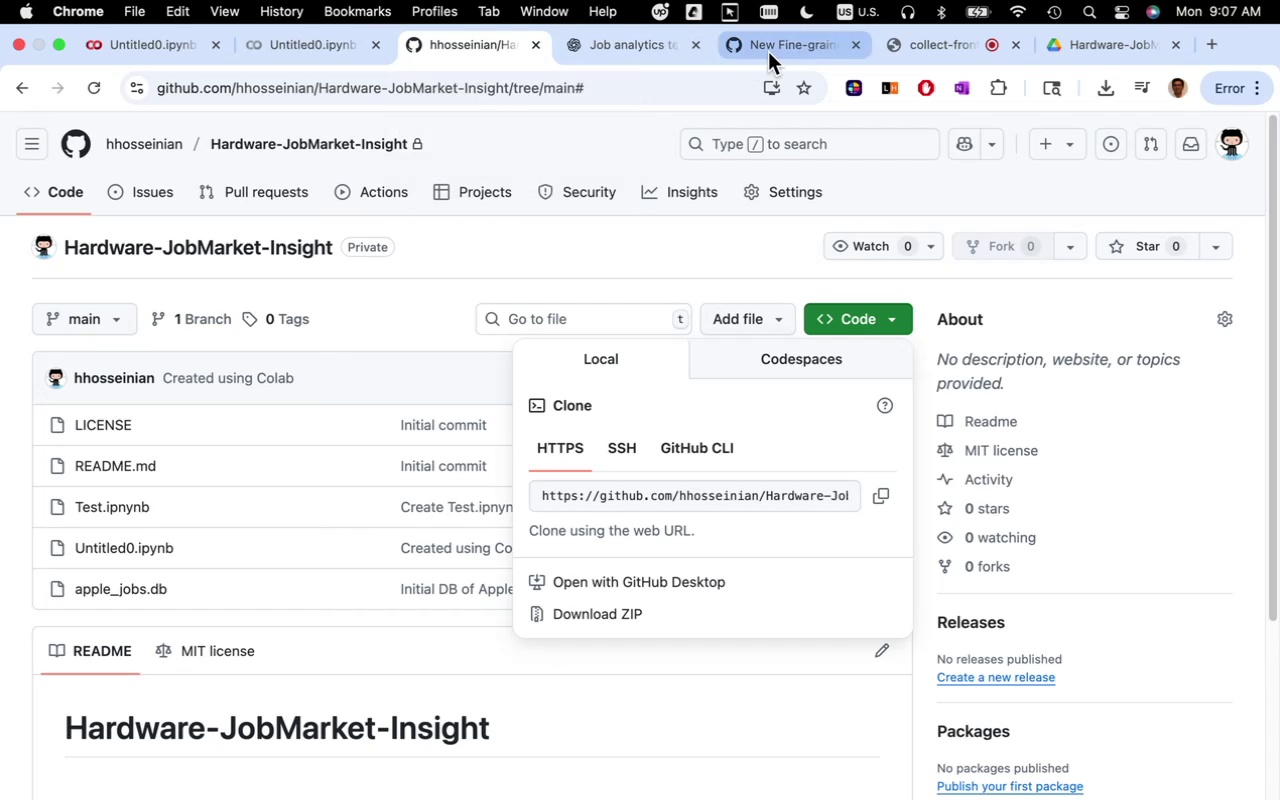 
left_click([773, 49])
 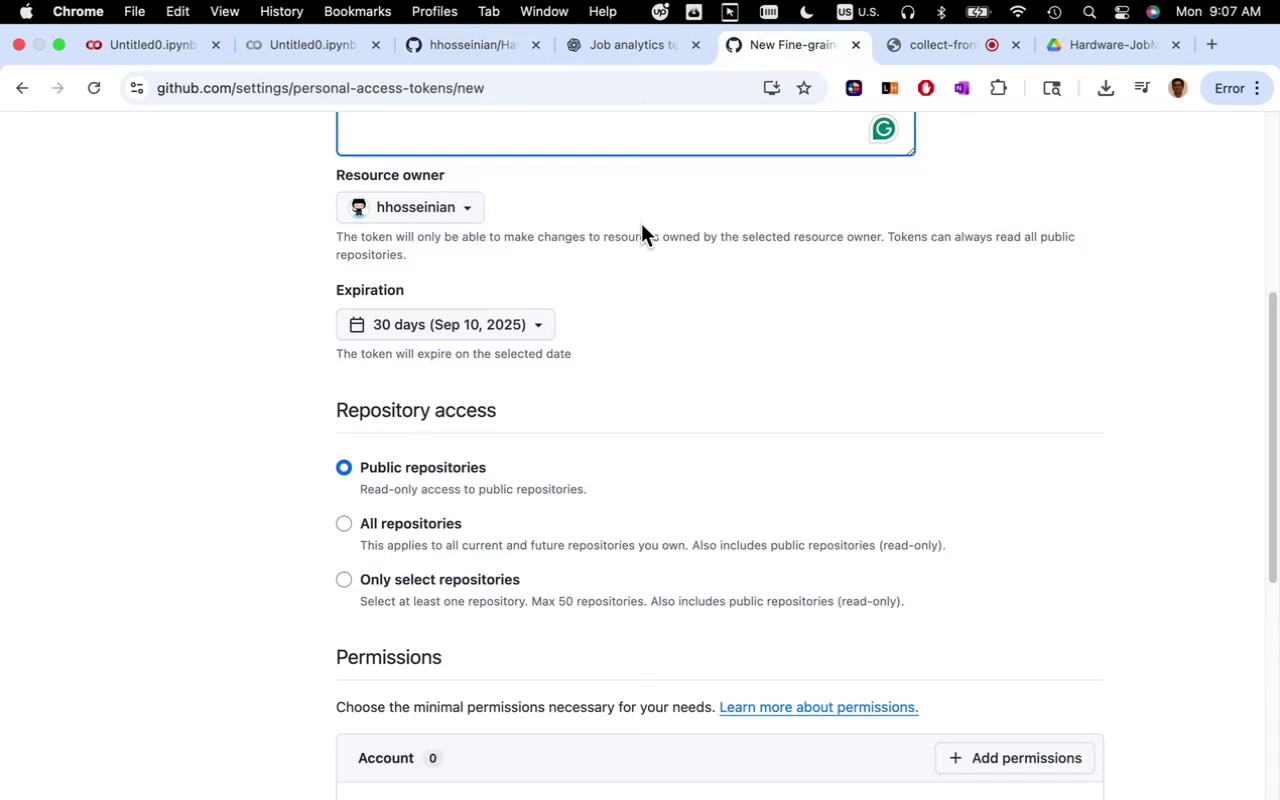 
scroll: coordinate [653, 533], scroll_direction: up, amount: 29.0
 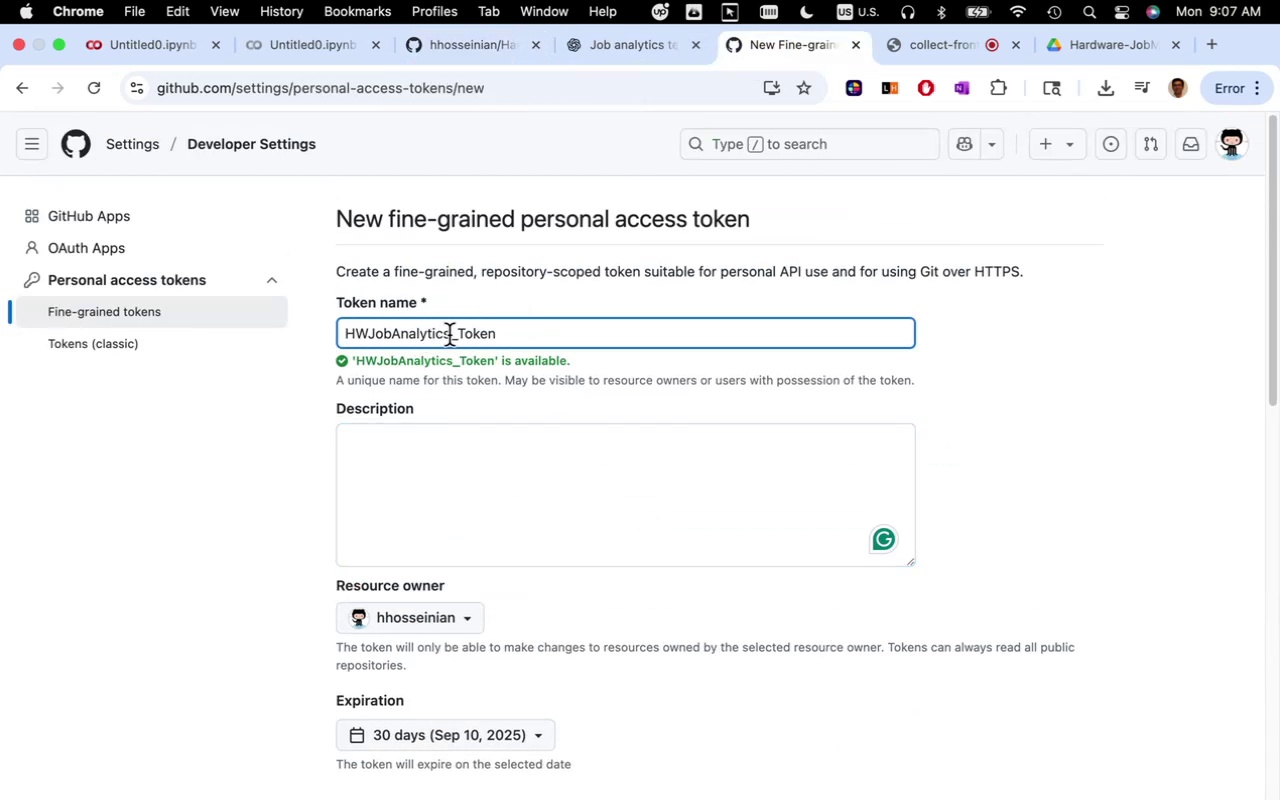 
key(Meta+A)
 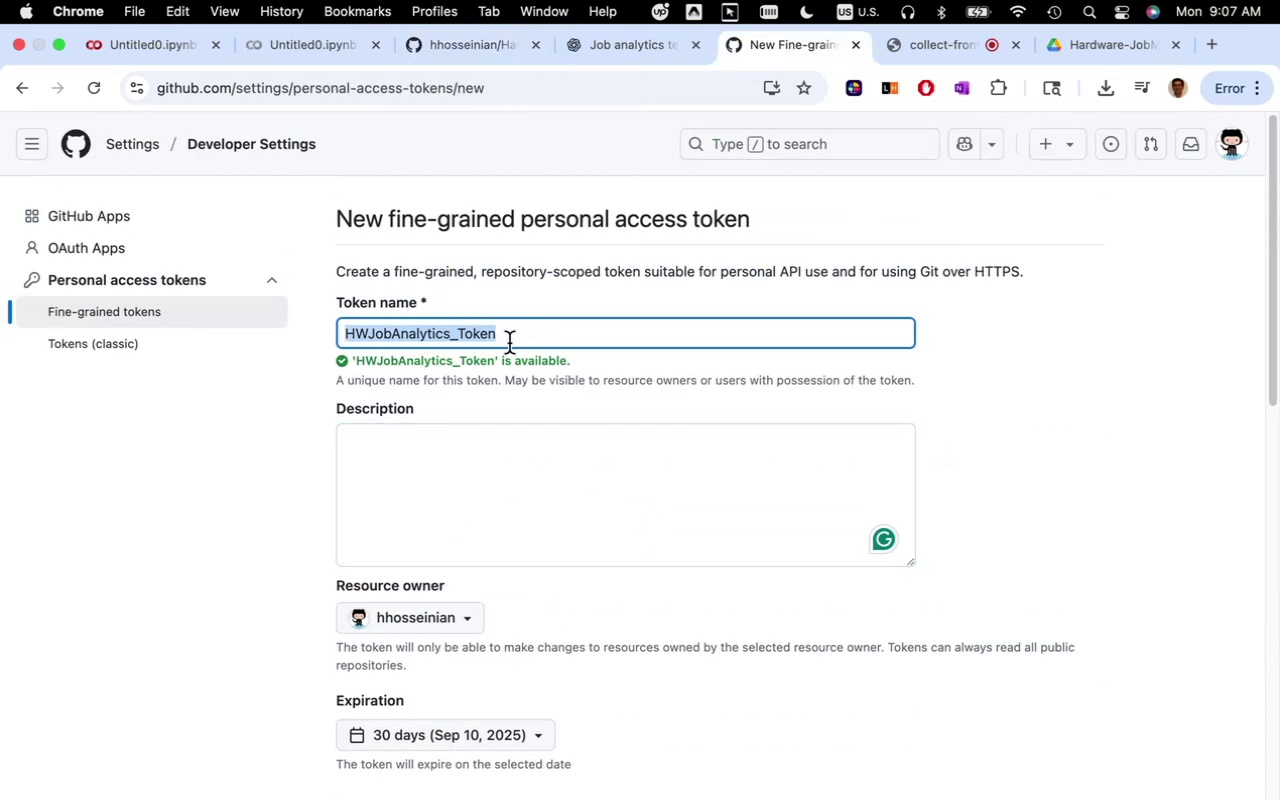 
key(Meta+V)
 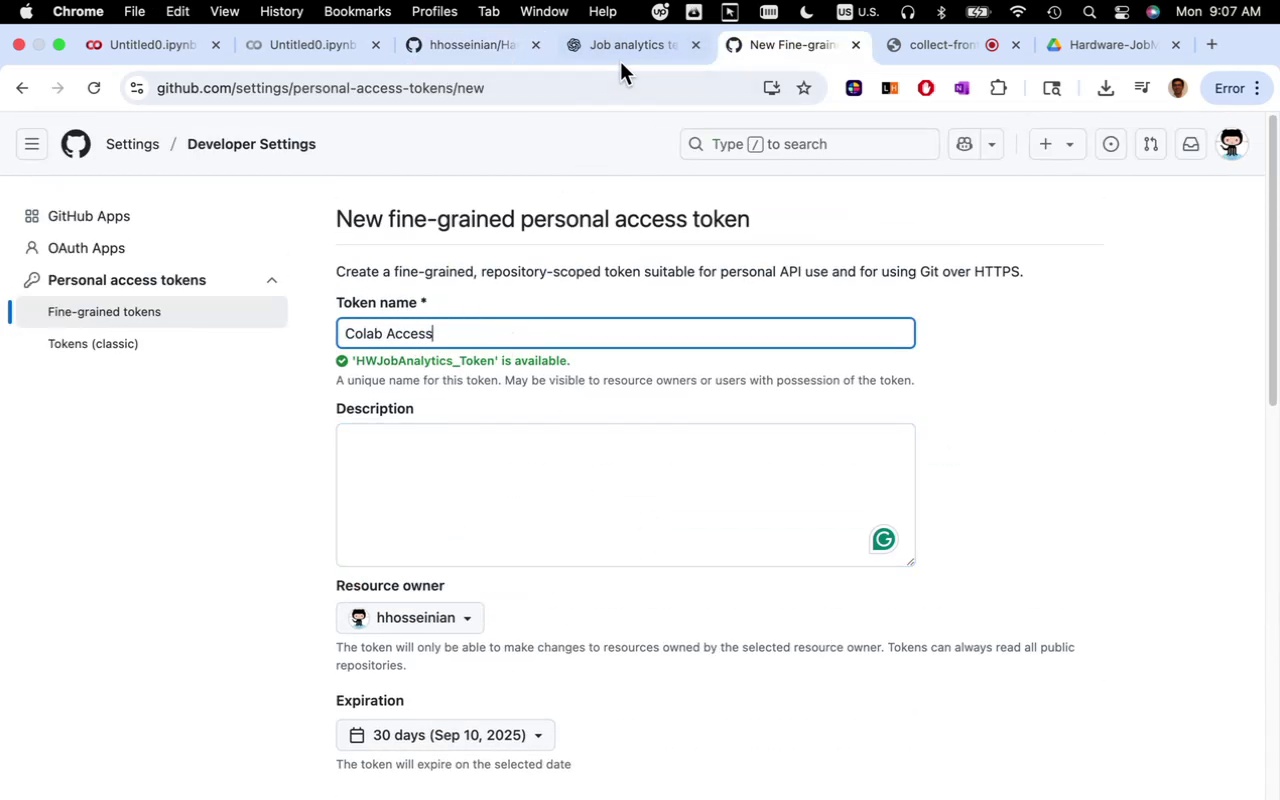 
left_click([622, 57])
 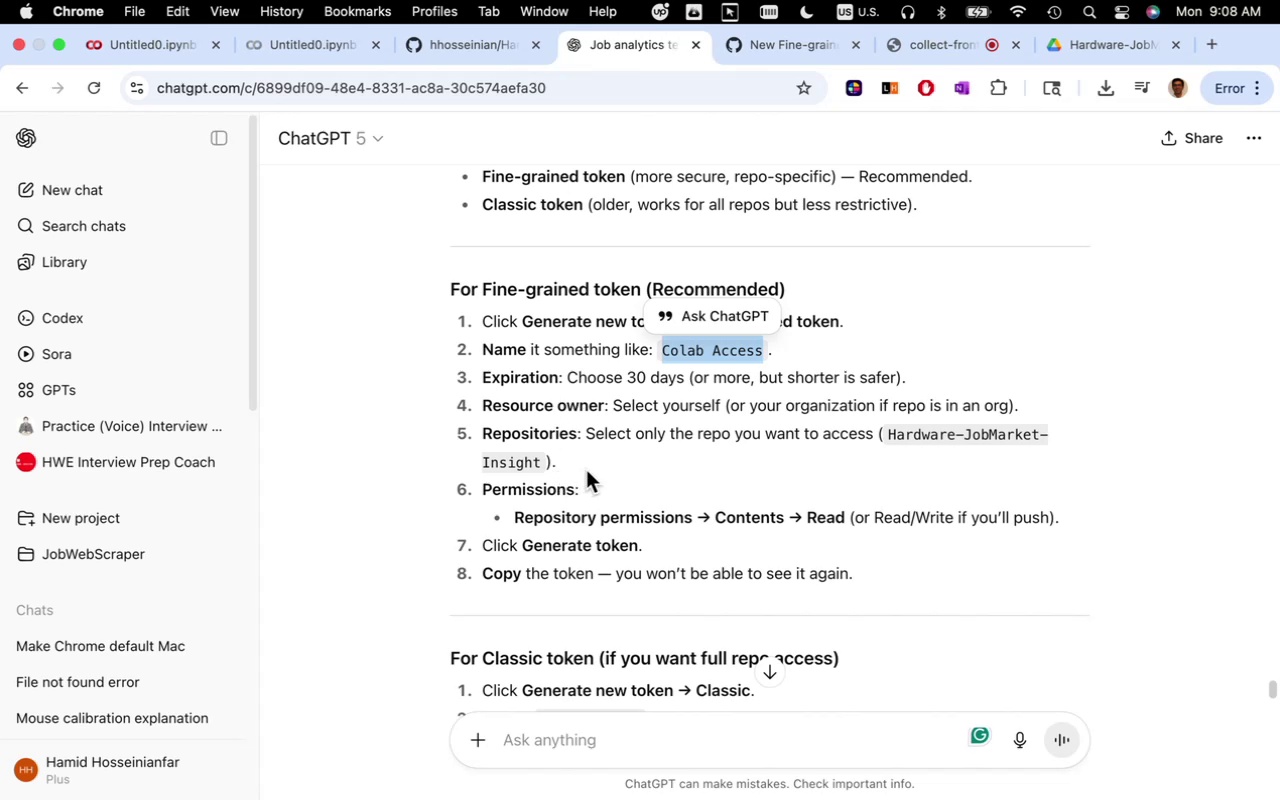 
wait(5.63)
 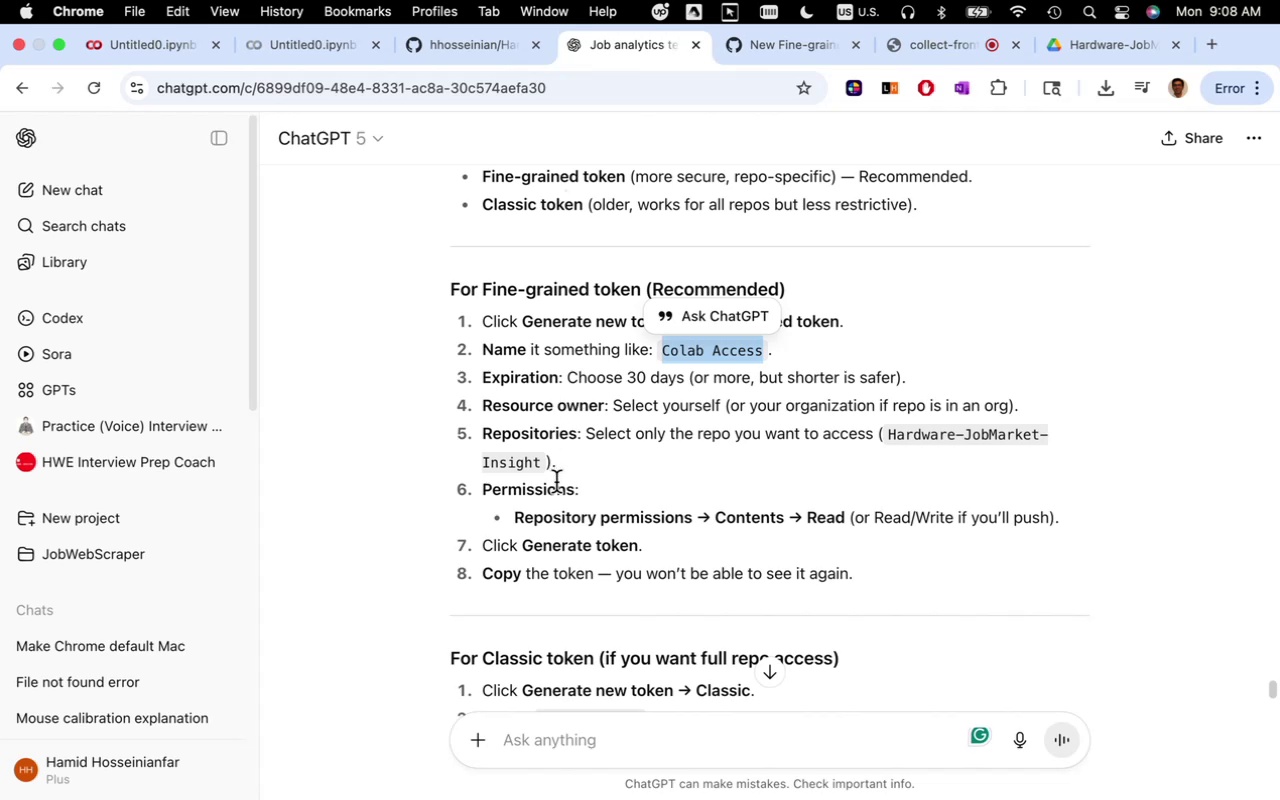 
left_click([797, 54])
 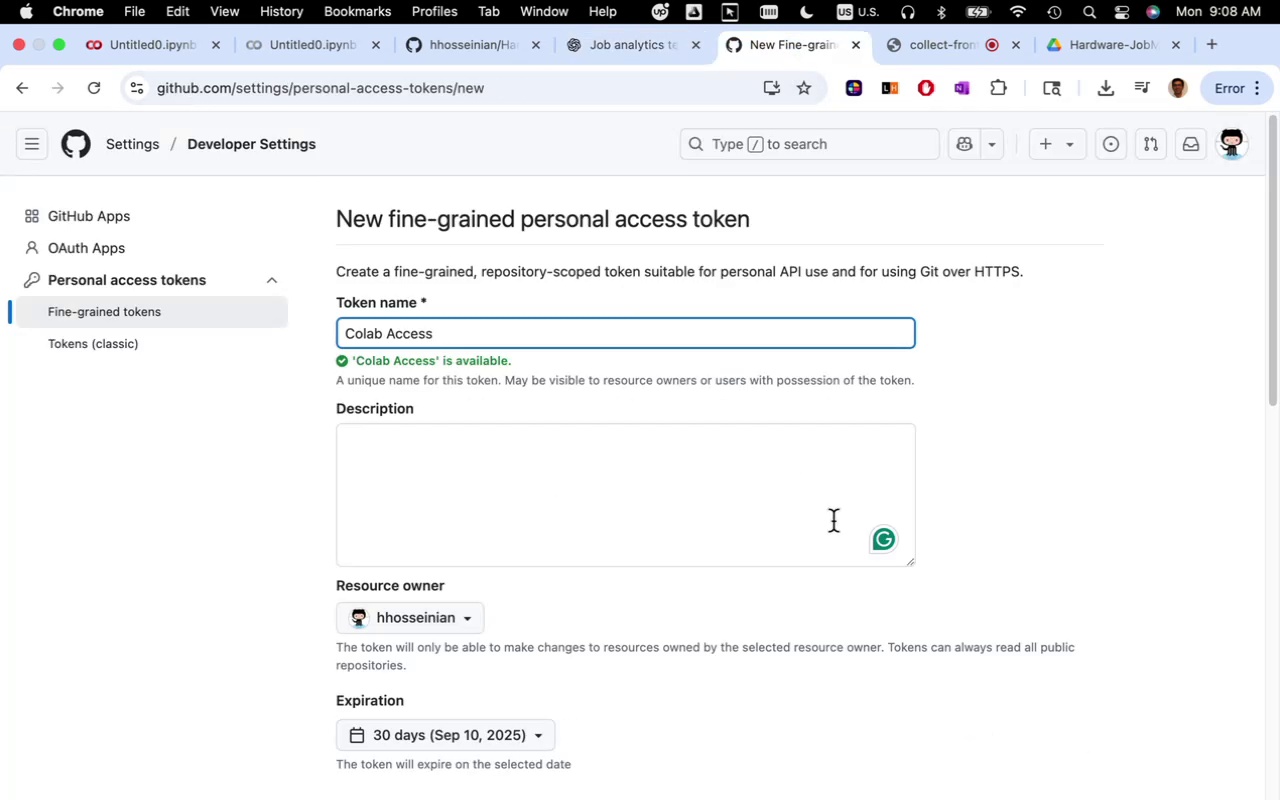 
scroll: coordinate [835, 537], scroll_direction: down, amount: 3.0
 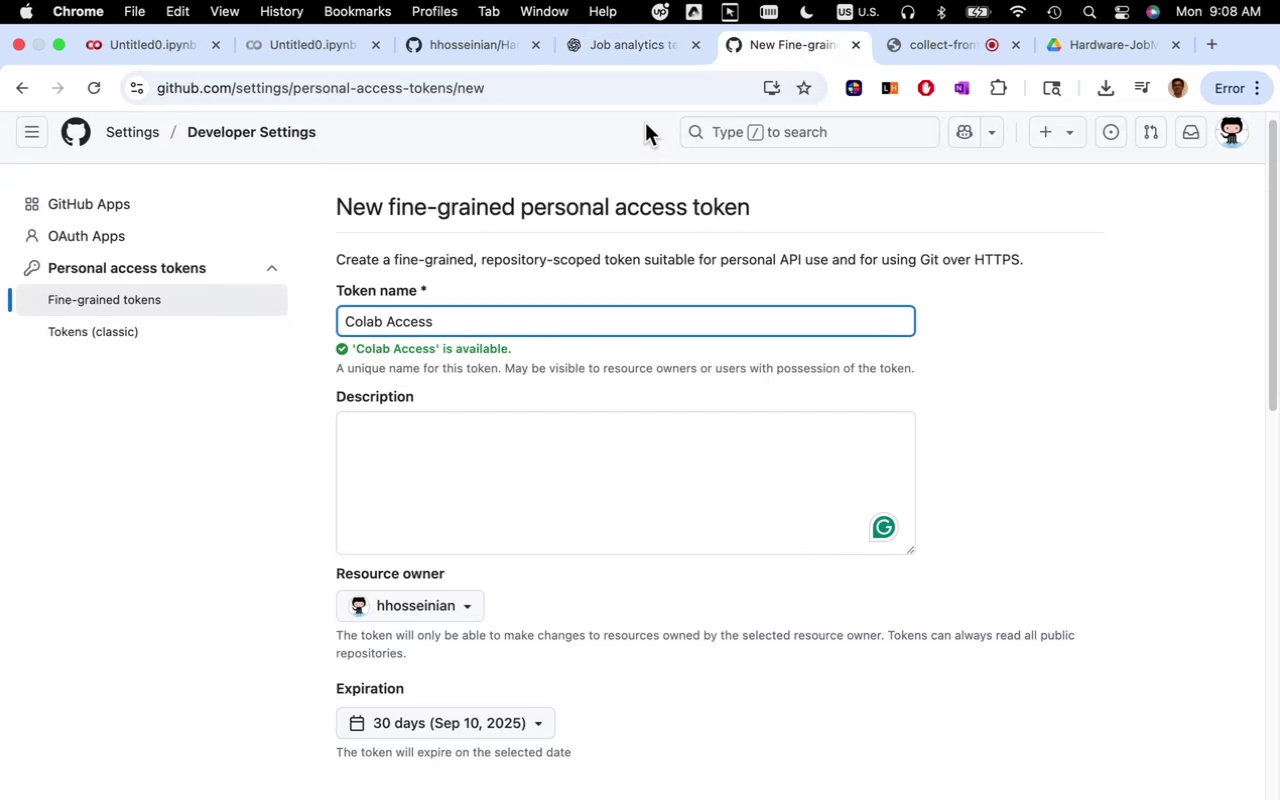 
left_click([657, 45])
 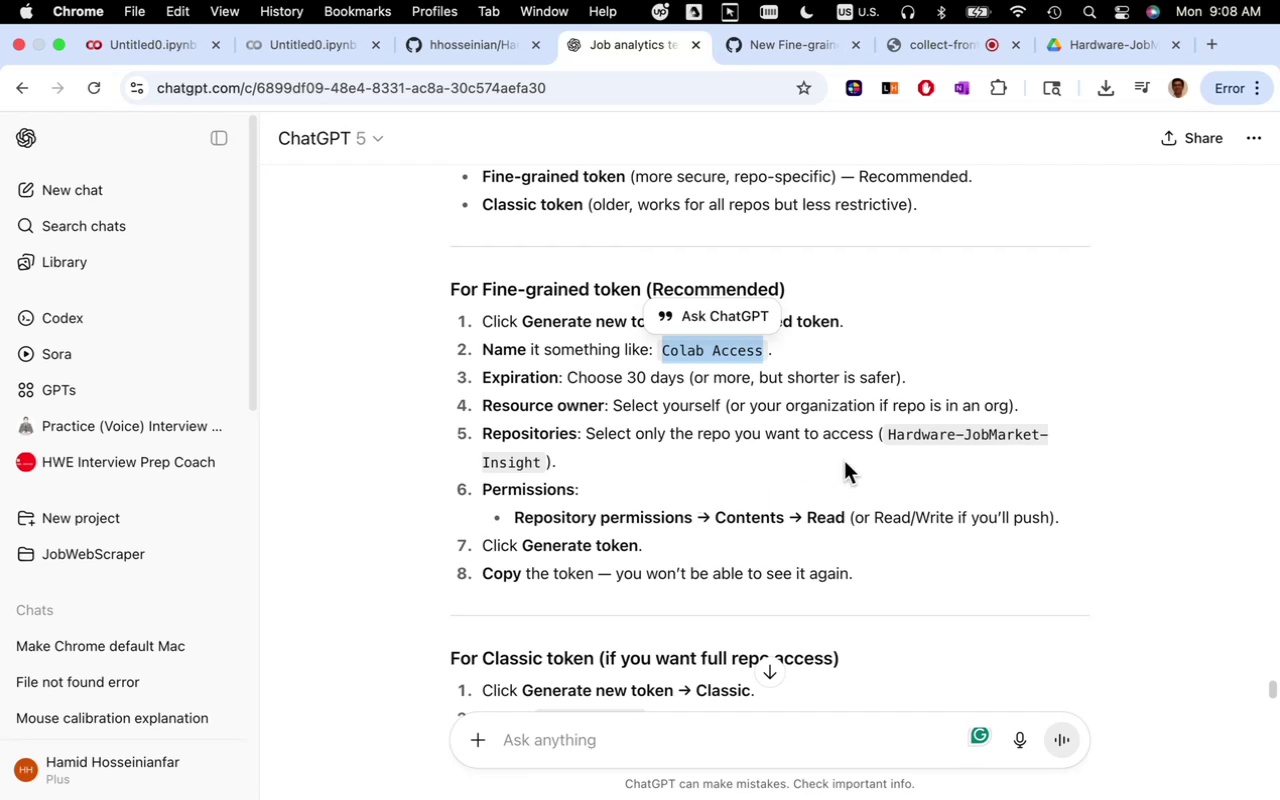 
wait(6.08)
 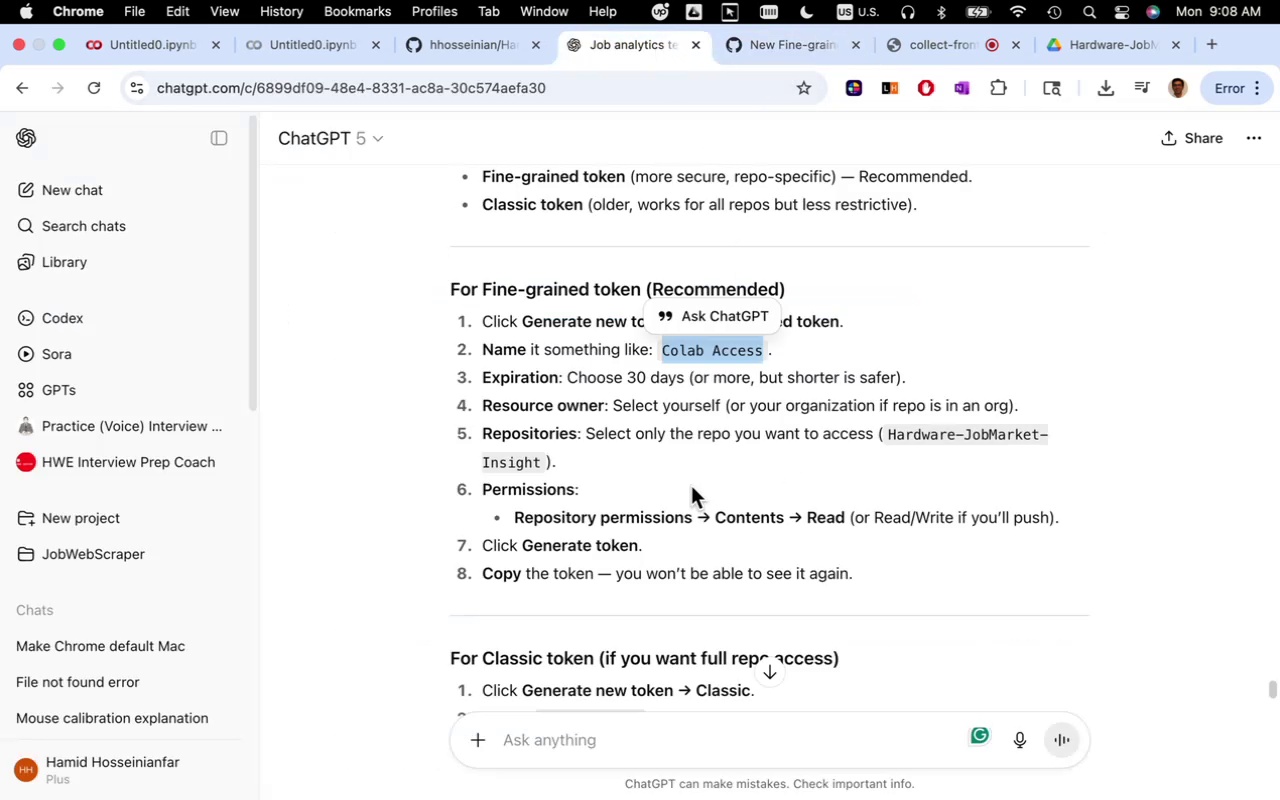 
left_click([804, 46])
 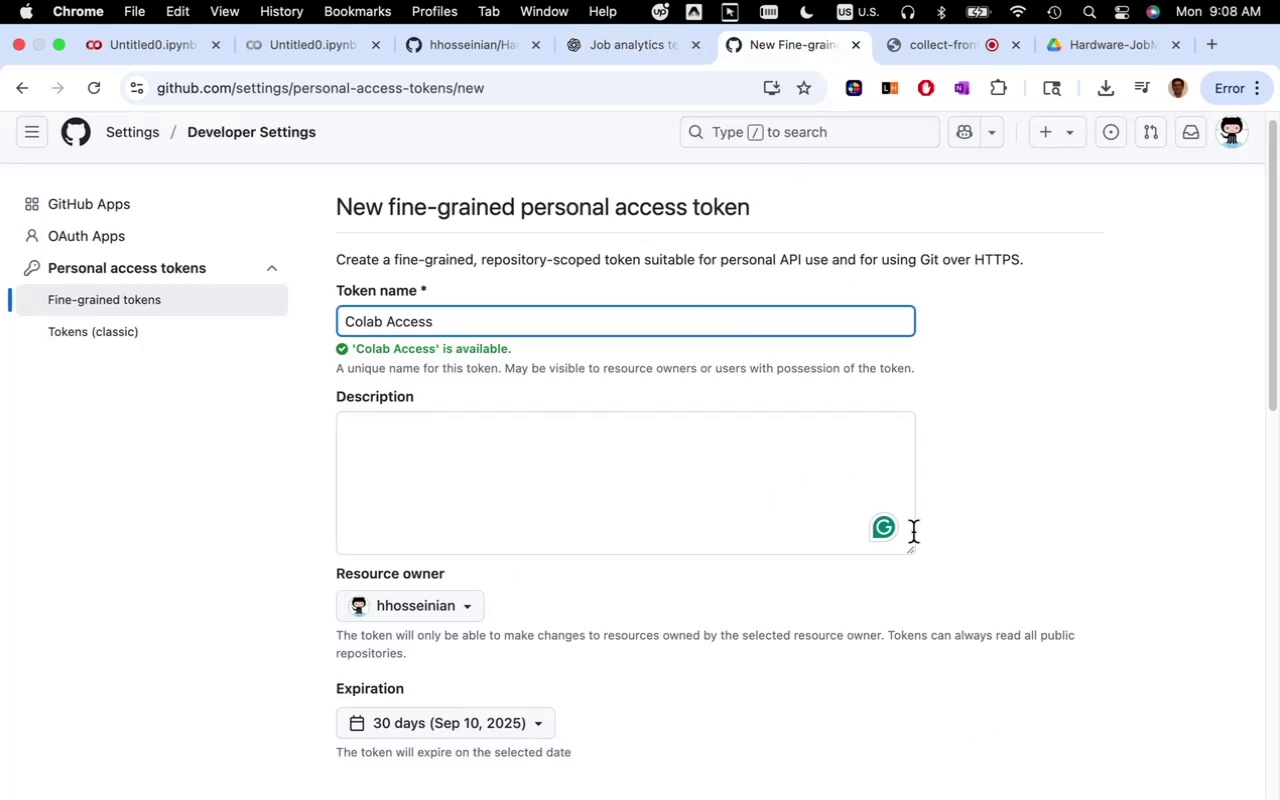 
scroll: coordinate [1121, 535], scroll_direction: down, amount: 25.0
 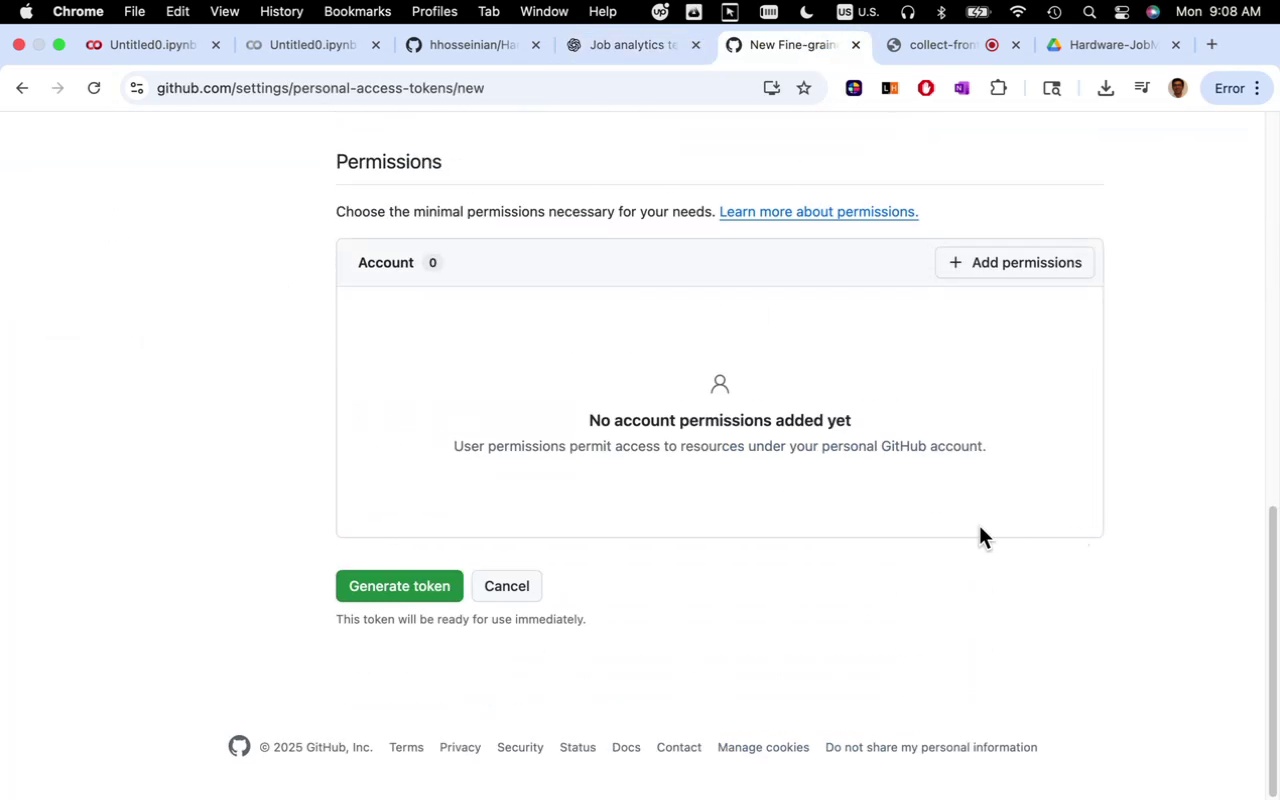 
scroll: coordinate [1009, 562], scroll_direction: up, amount: 14.0
 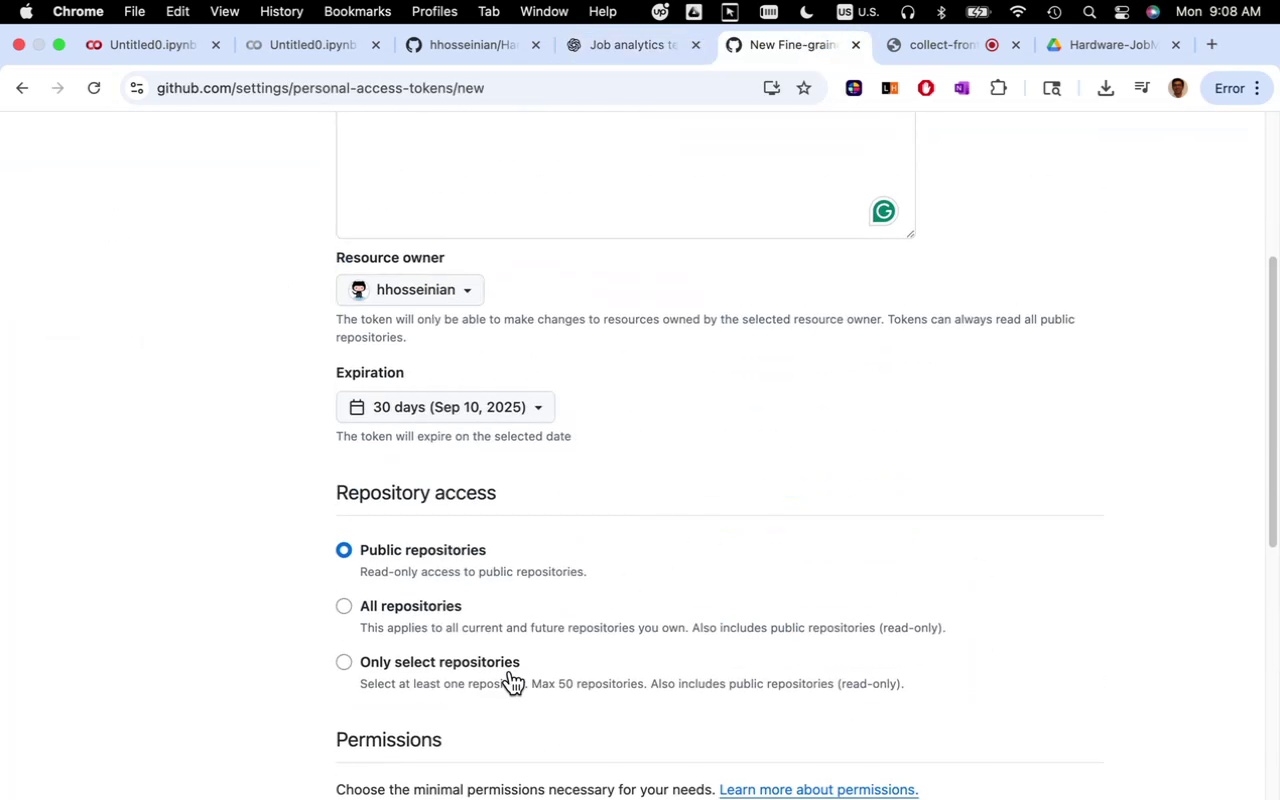 
left_click([493, 663])
 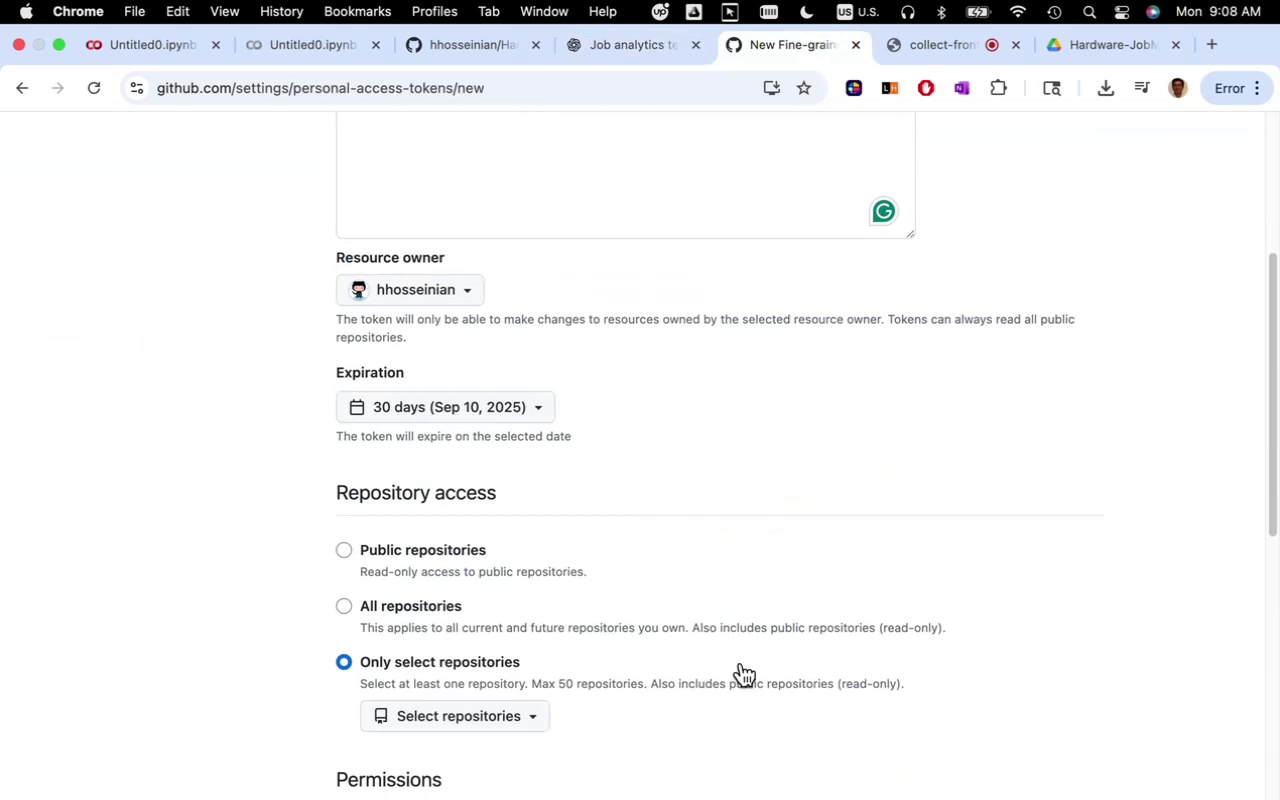 
scroll: coordinate [1128, 592], scroll_direction: down, amount: 6.0
 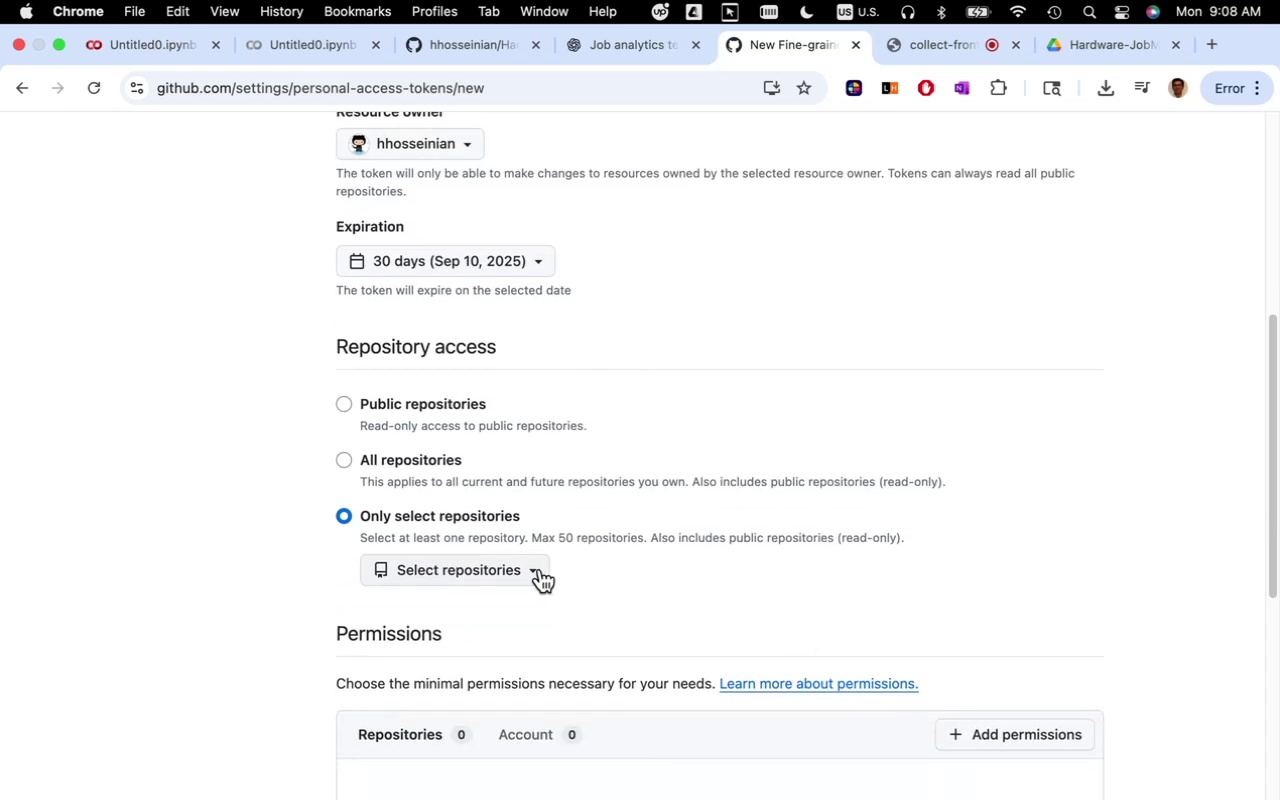 
left_click([508, 573])
 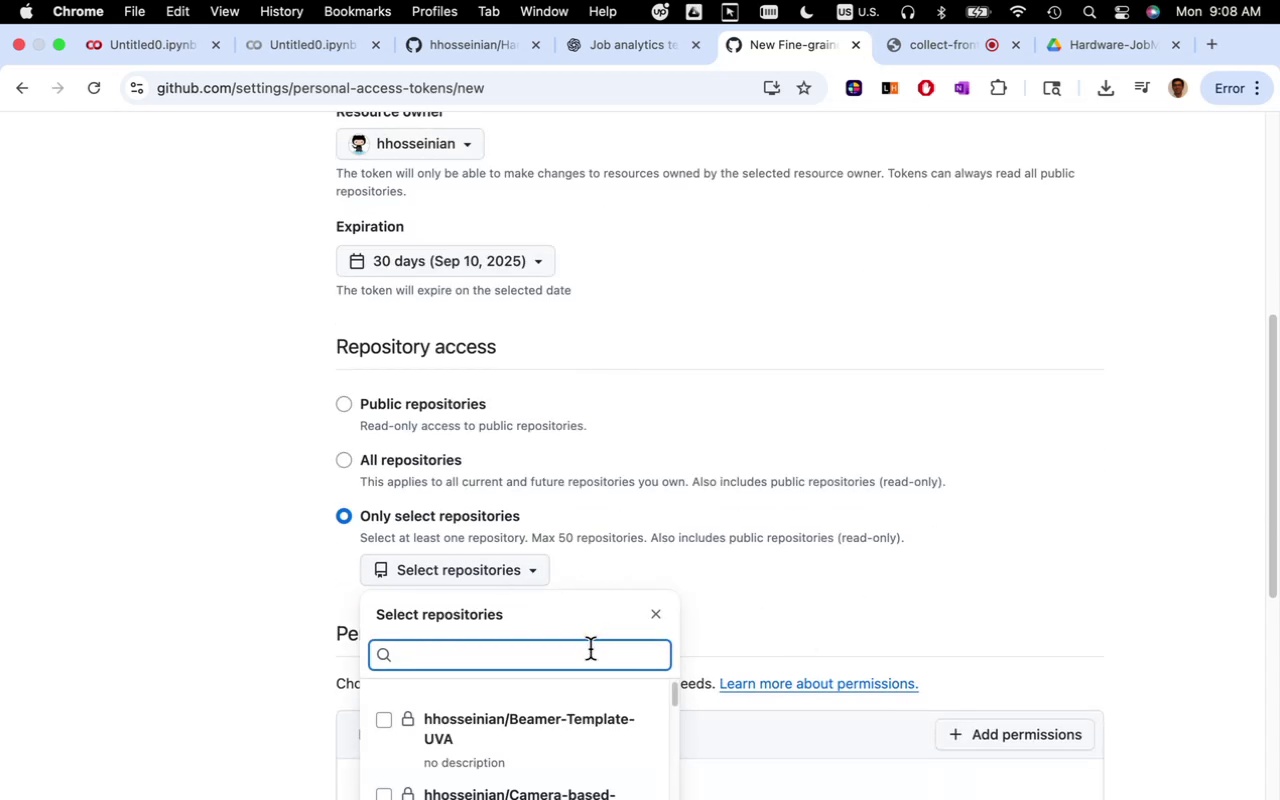 
type(ins)
 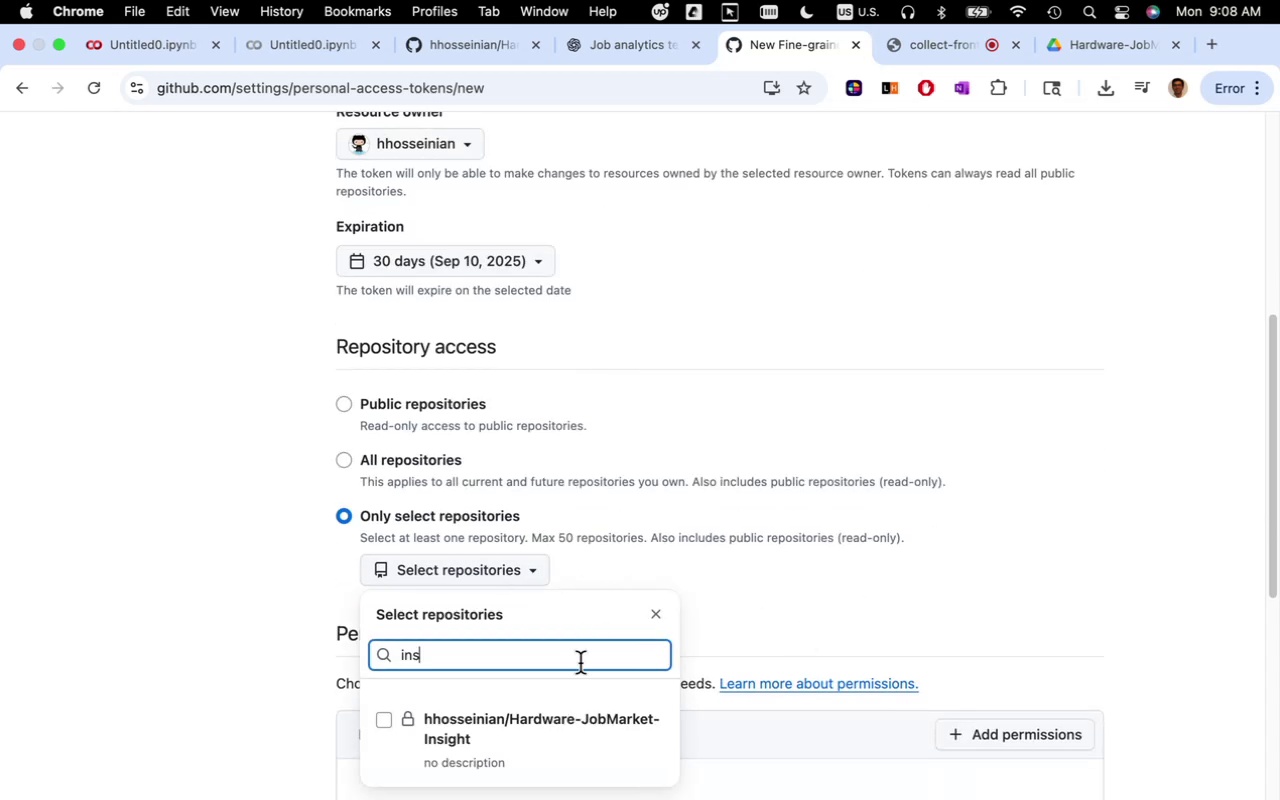 
left_click([577, 719])
 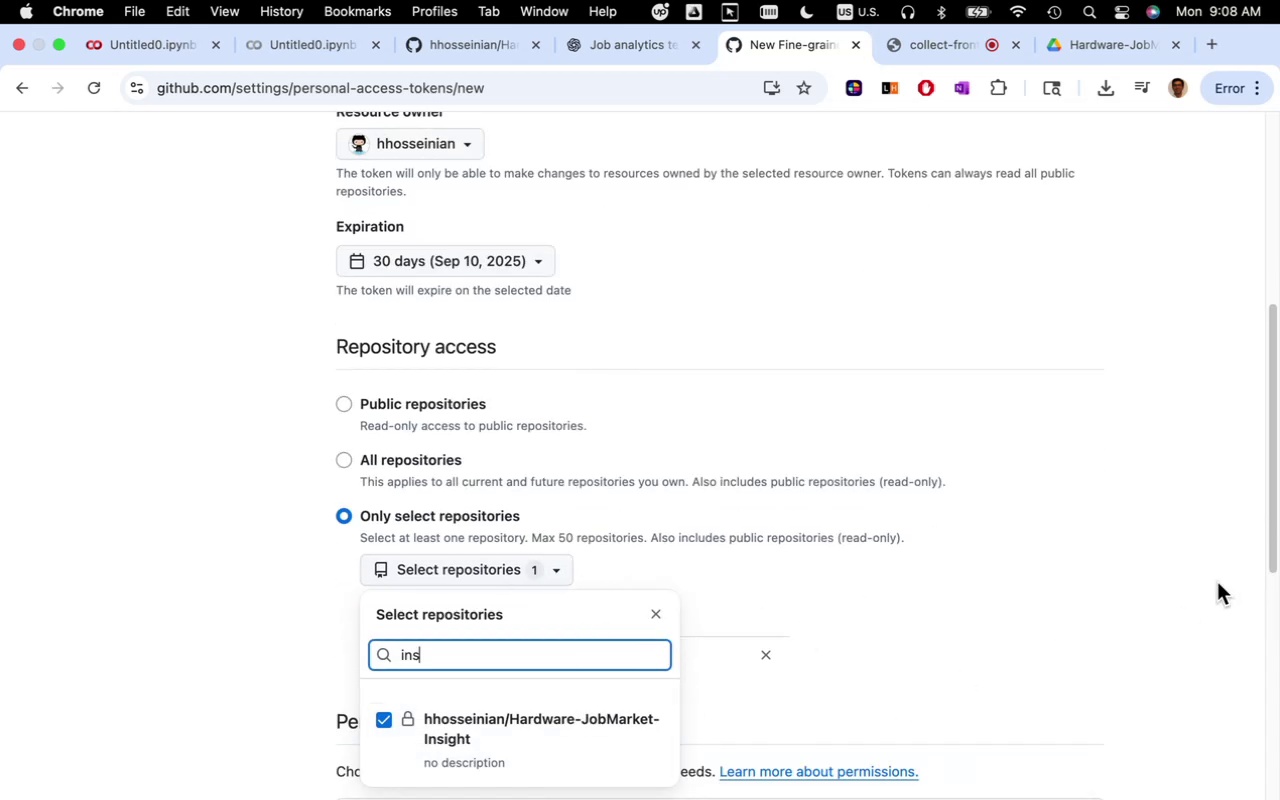 
left_click([1113, 564])
 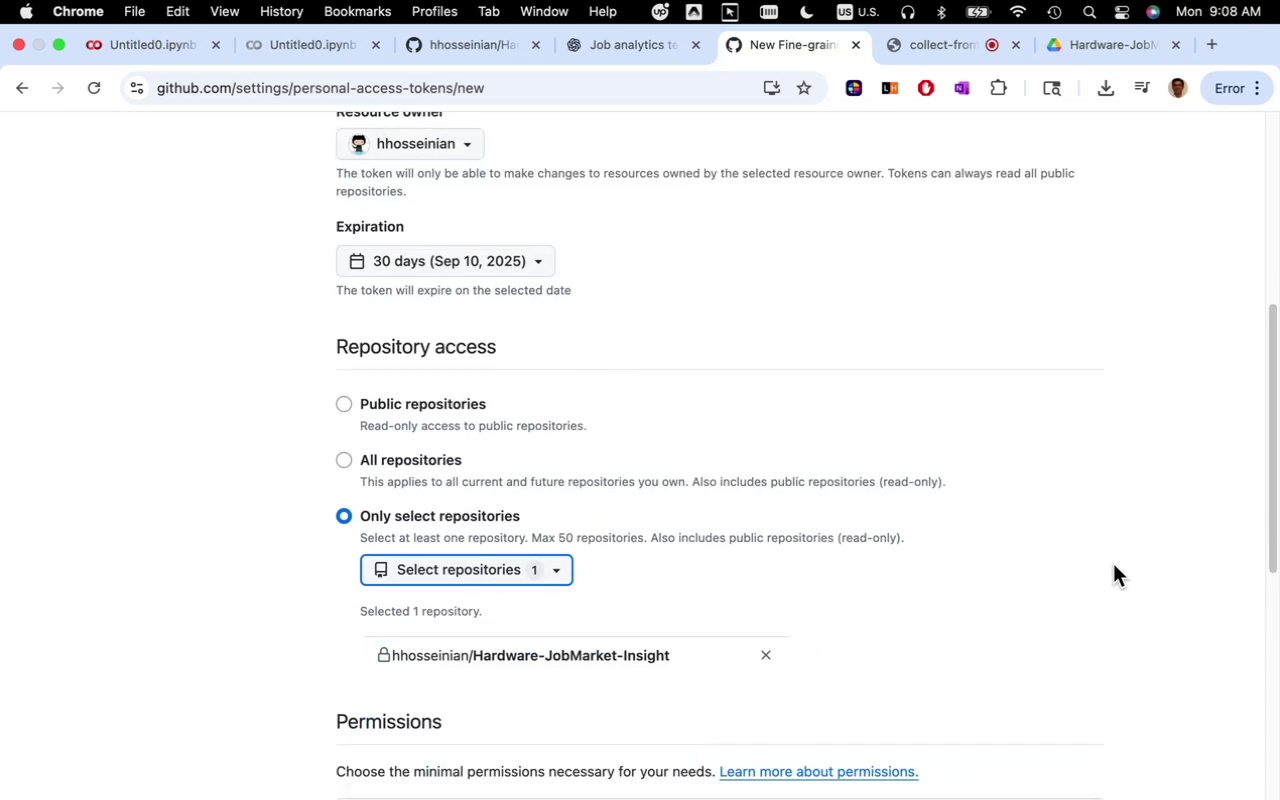 
scroll: coordinate [1130, 567], scroll_direction: down, amount: 9.0
 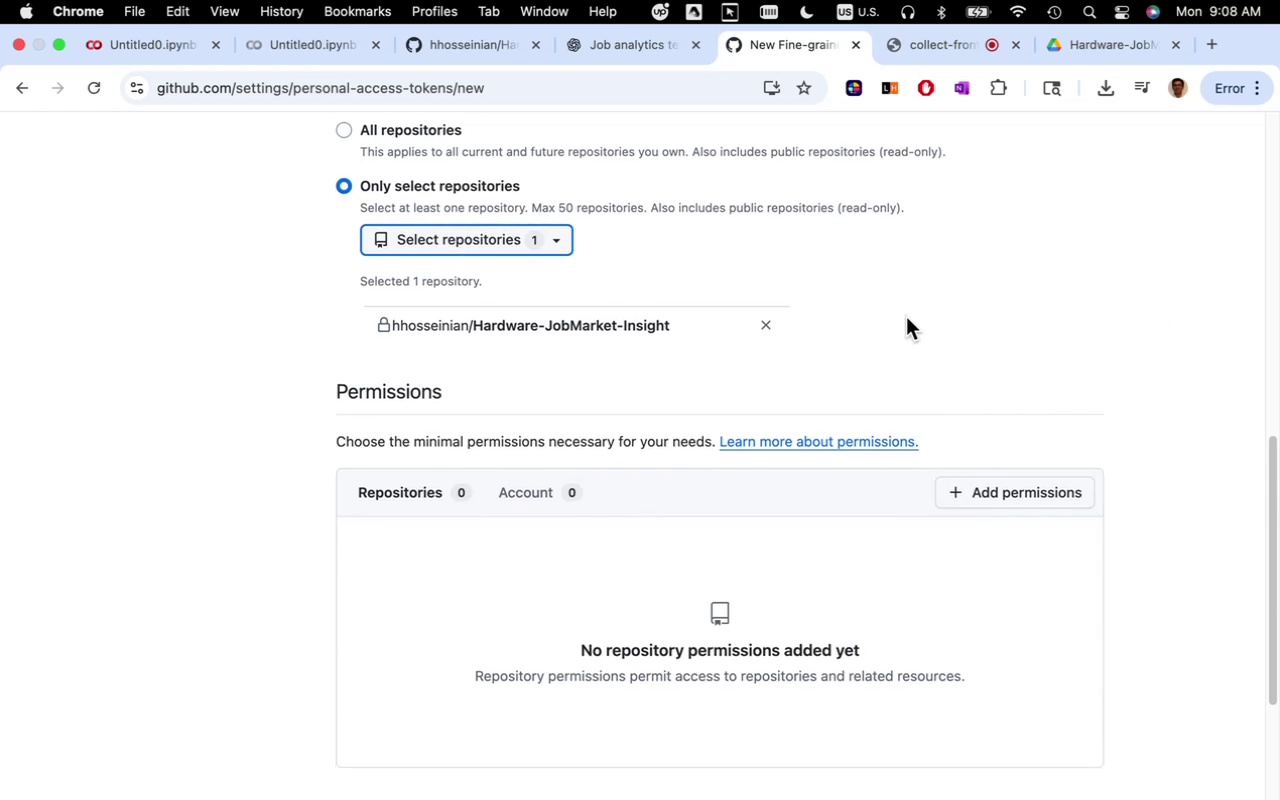 
left_click([648, 52])
 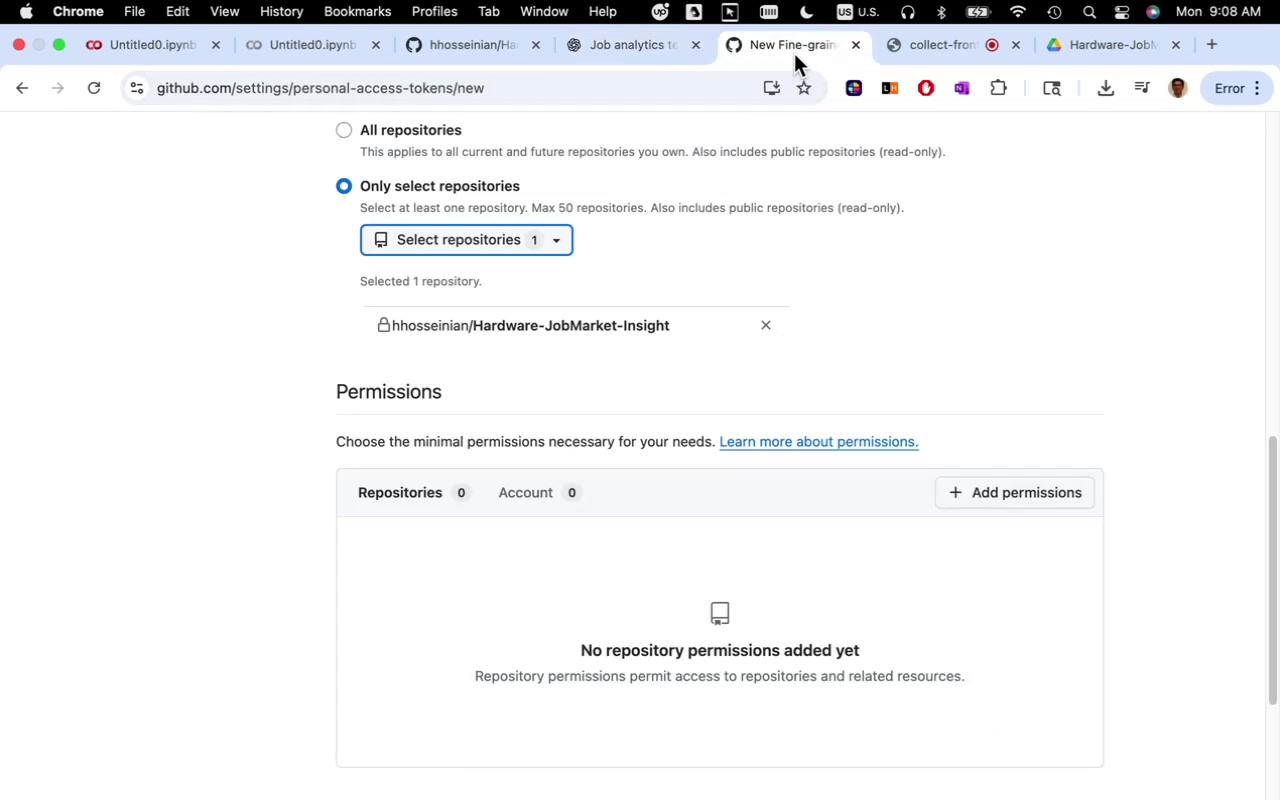 
wait(13.28)
 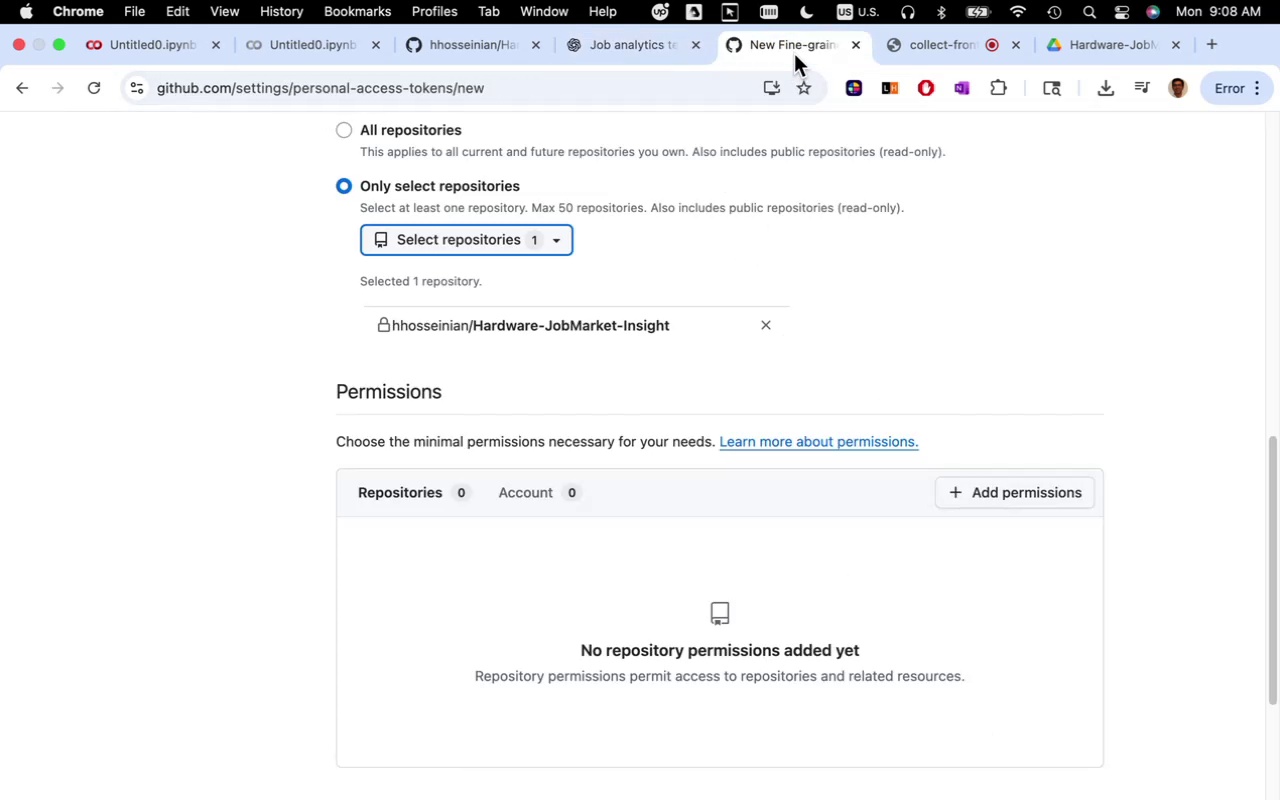 
left_click([1002, 501])
 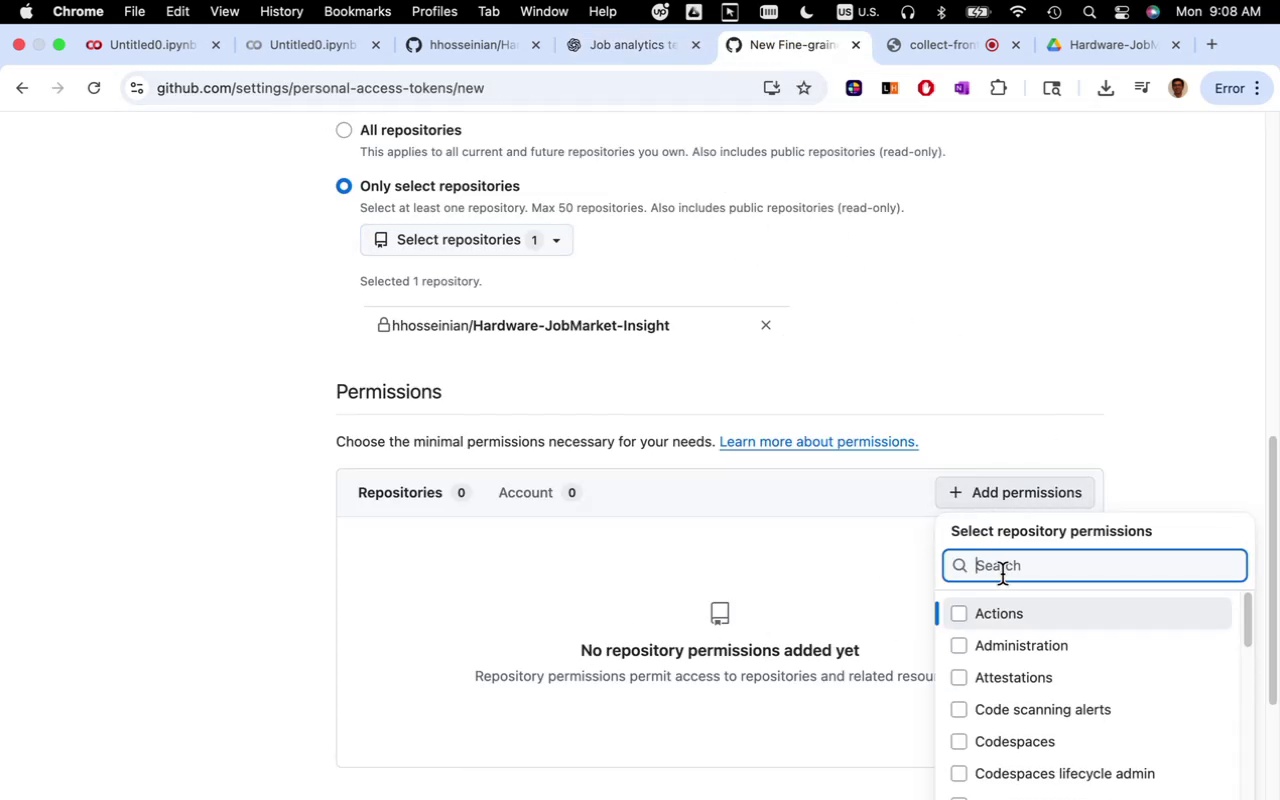 
scroll: coordinate [1021, 684], scroll_direction: down, amount: 23.0
 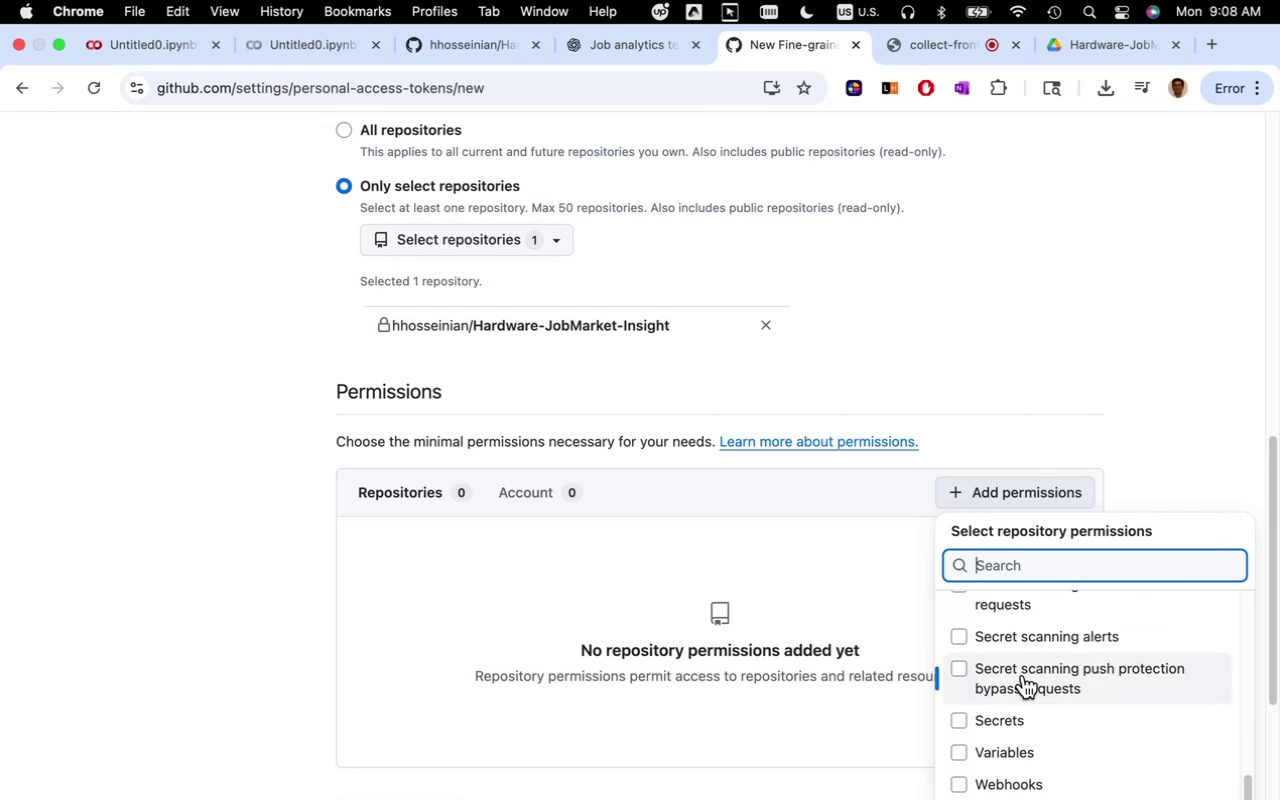 
scroll: coordinate [1039, 674], scroll_direction: up, amount: 43.0
 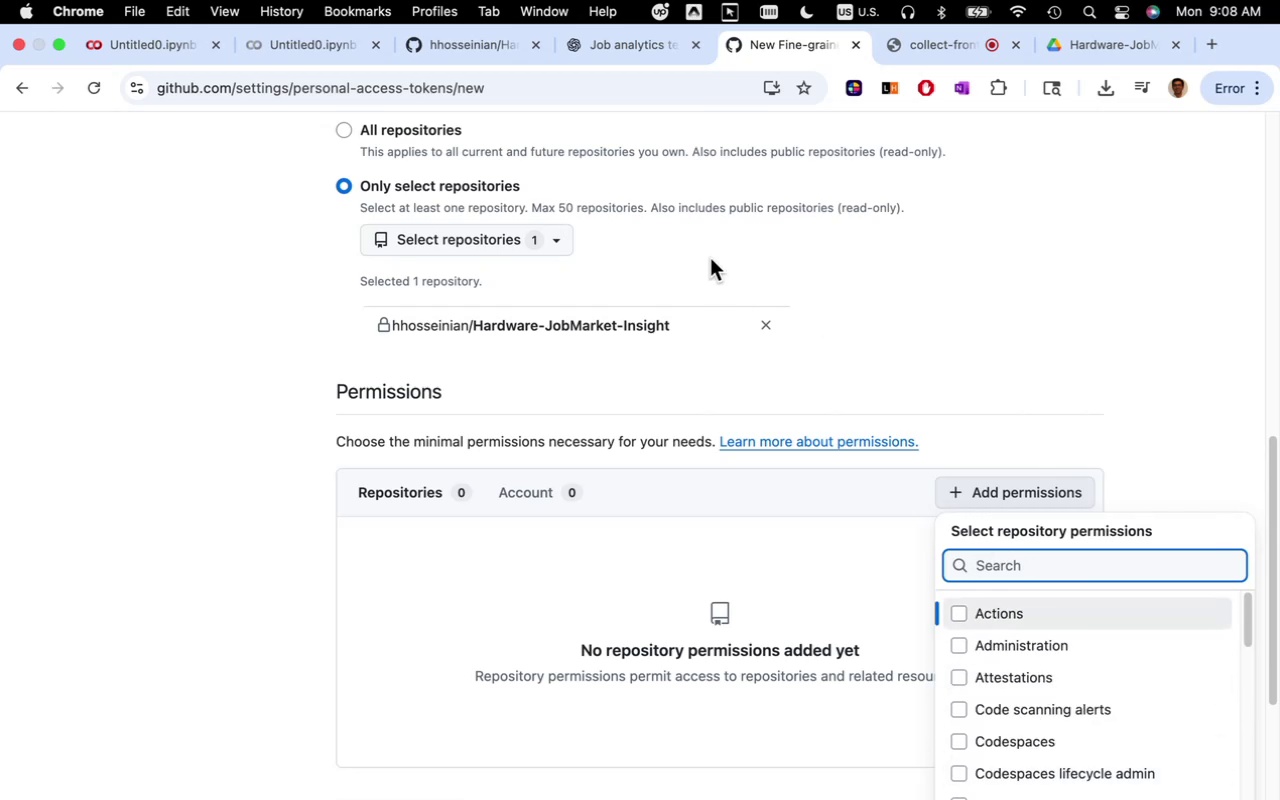 
left_click([633, 40])
 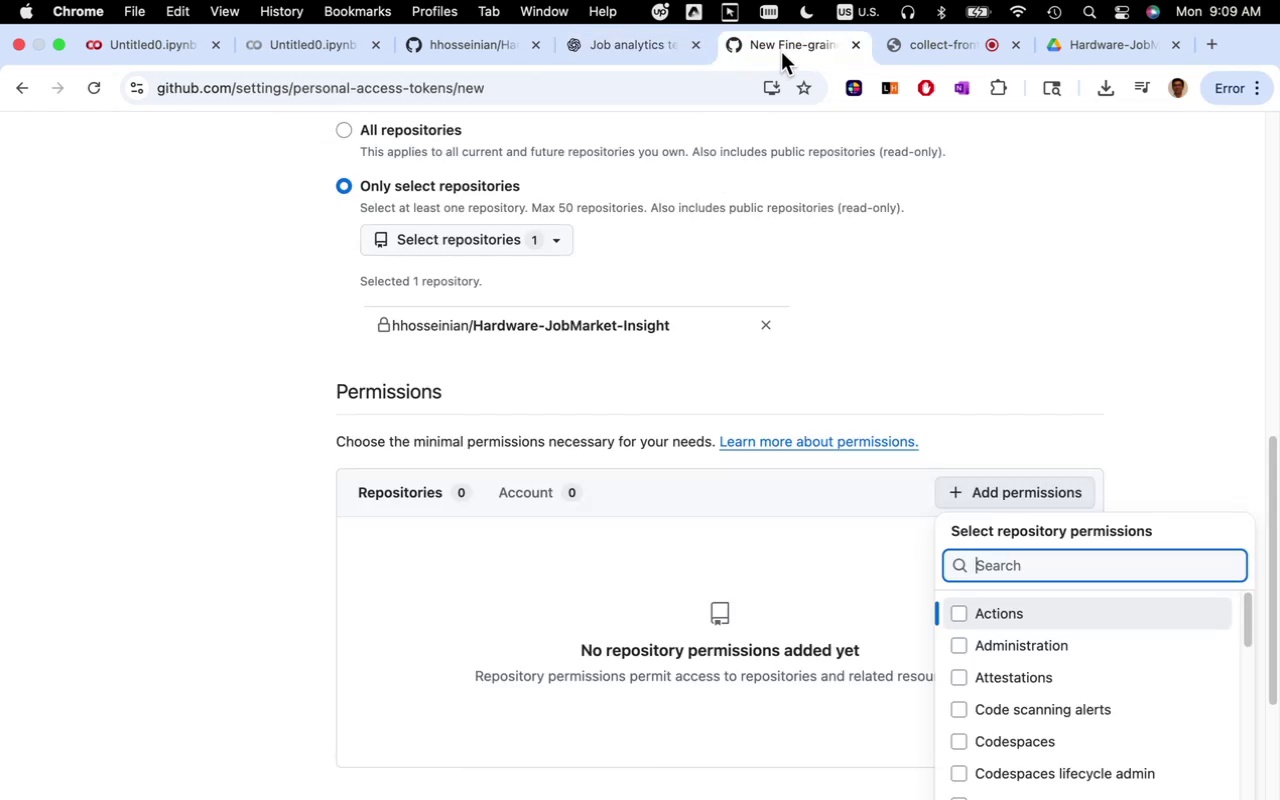 
wait(5.18)
 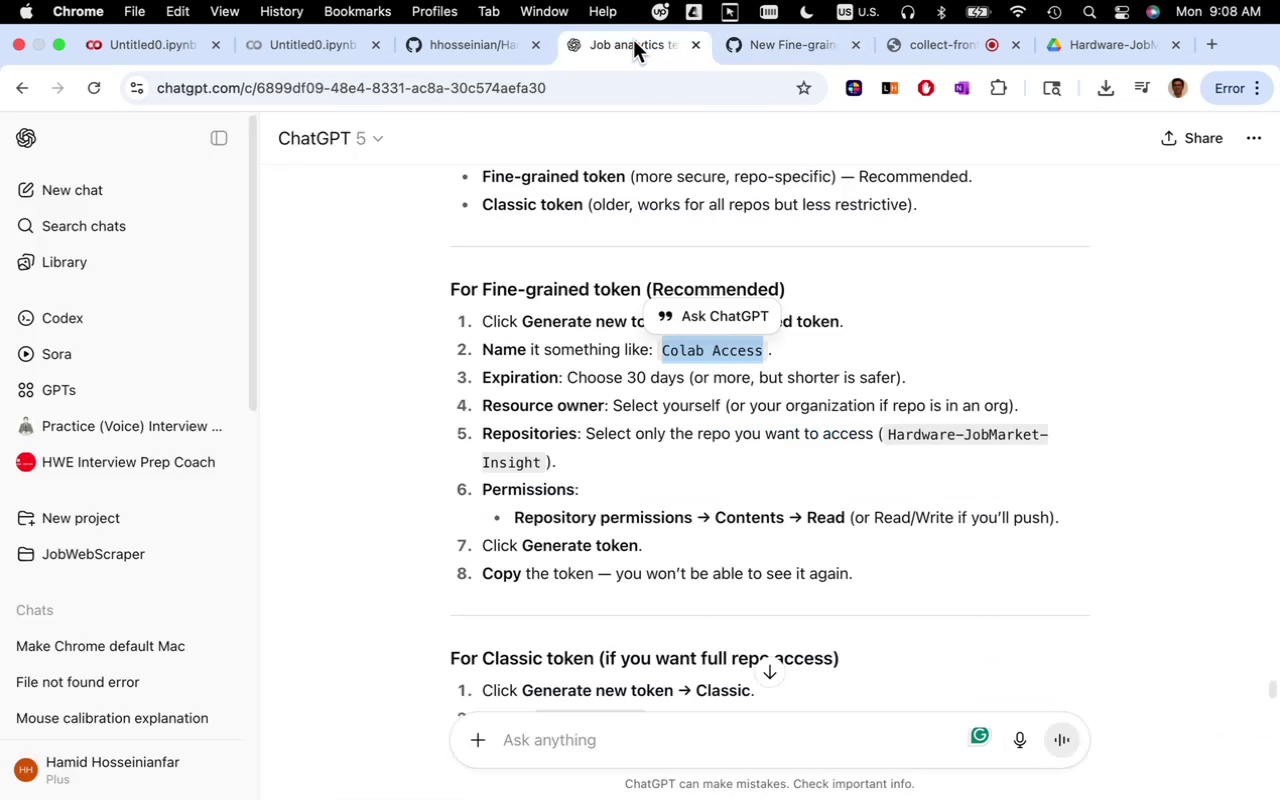 
type(content)
 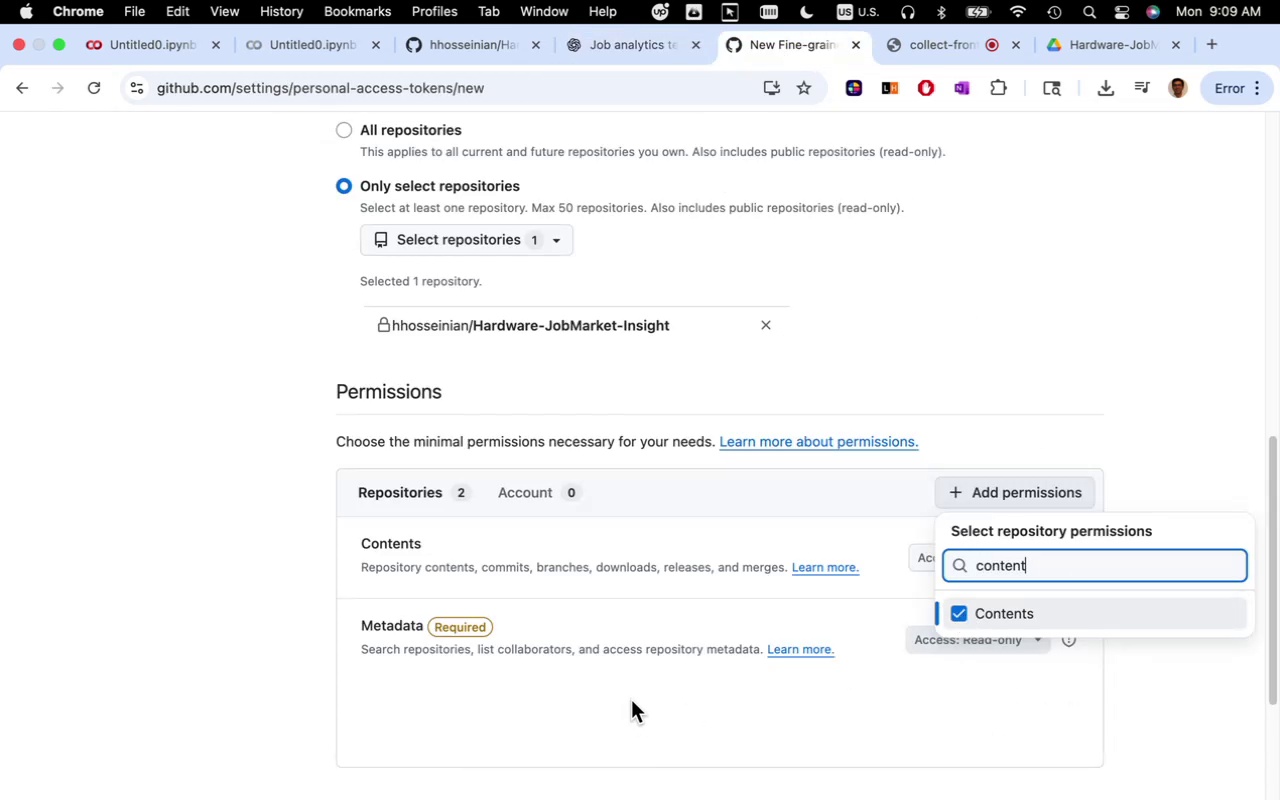 
wait(6.88)
 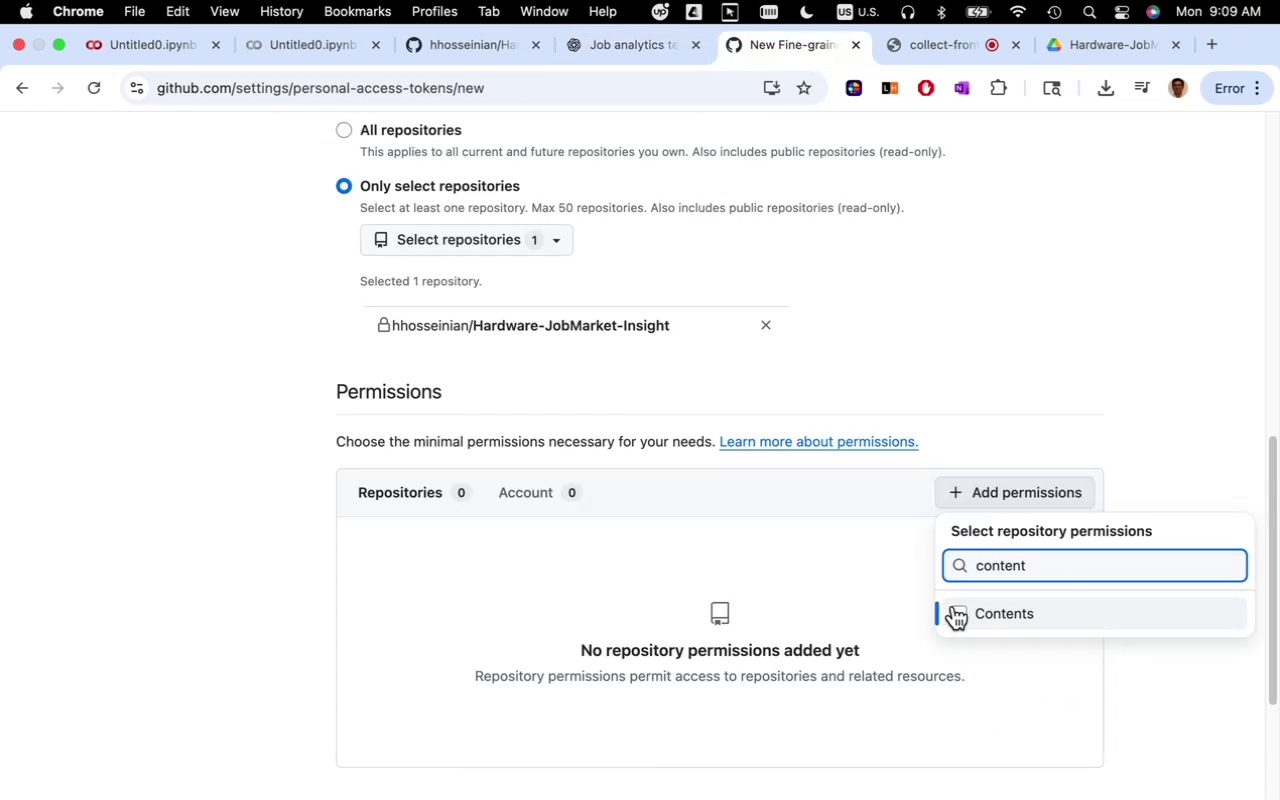 
left_click([783, 688])
 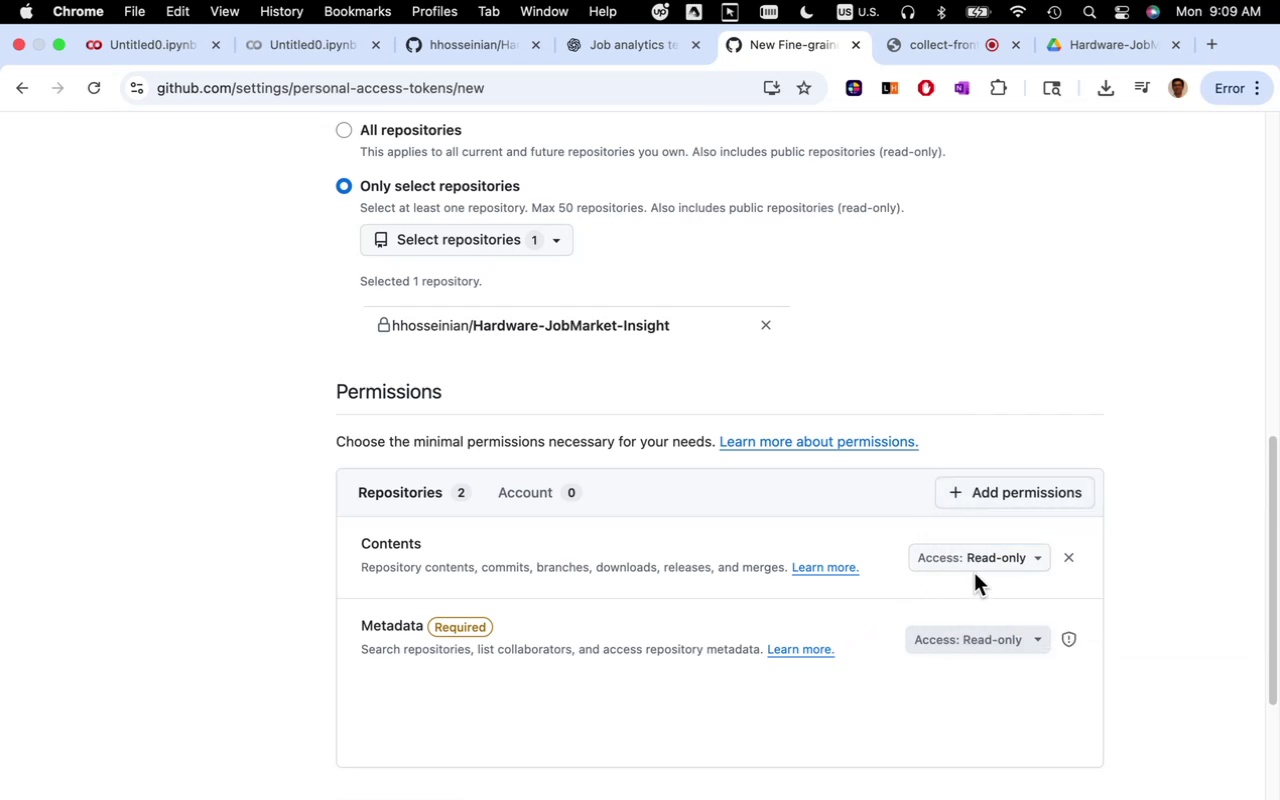 
left_click([984, 563])
 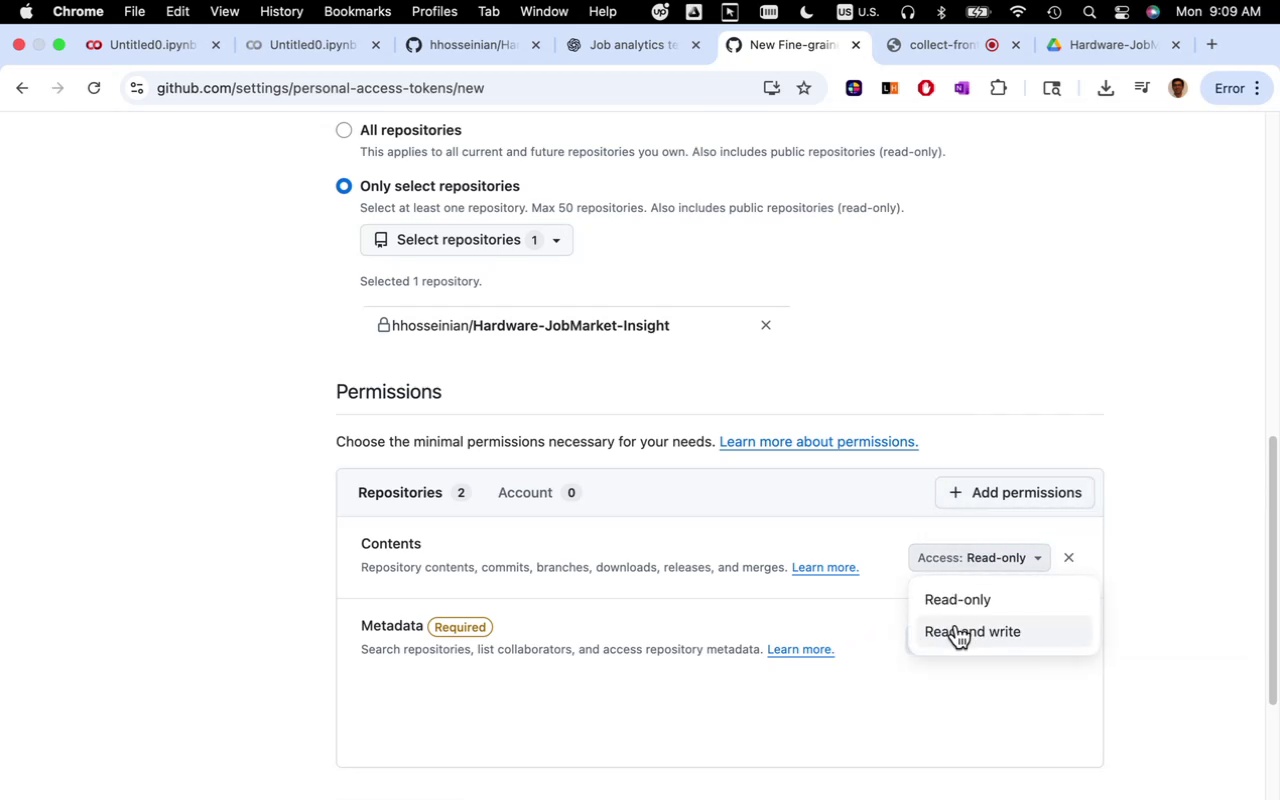 
left_click([956, 625])
 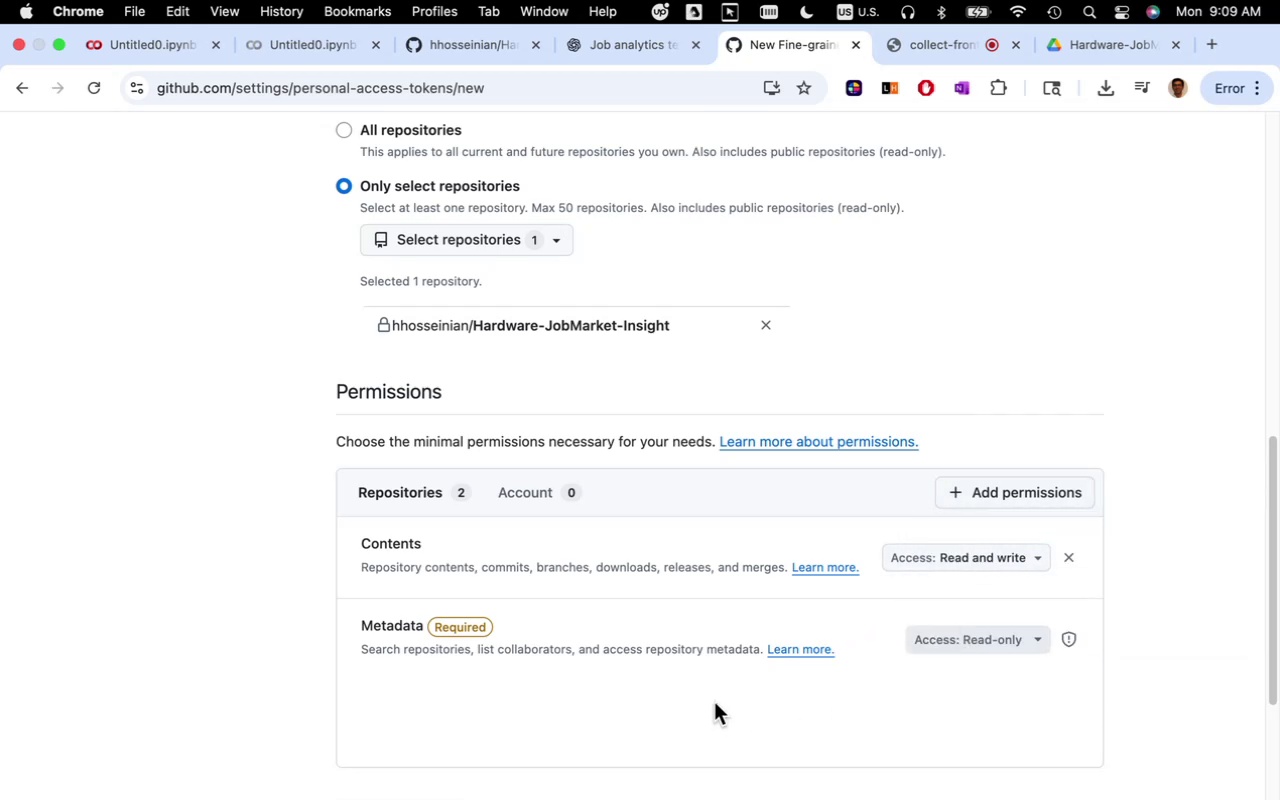 
left_click([715, 695])
 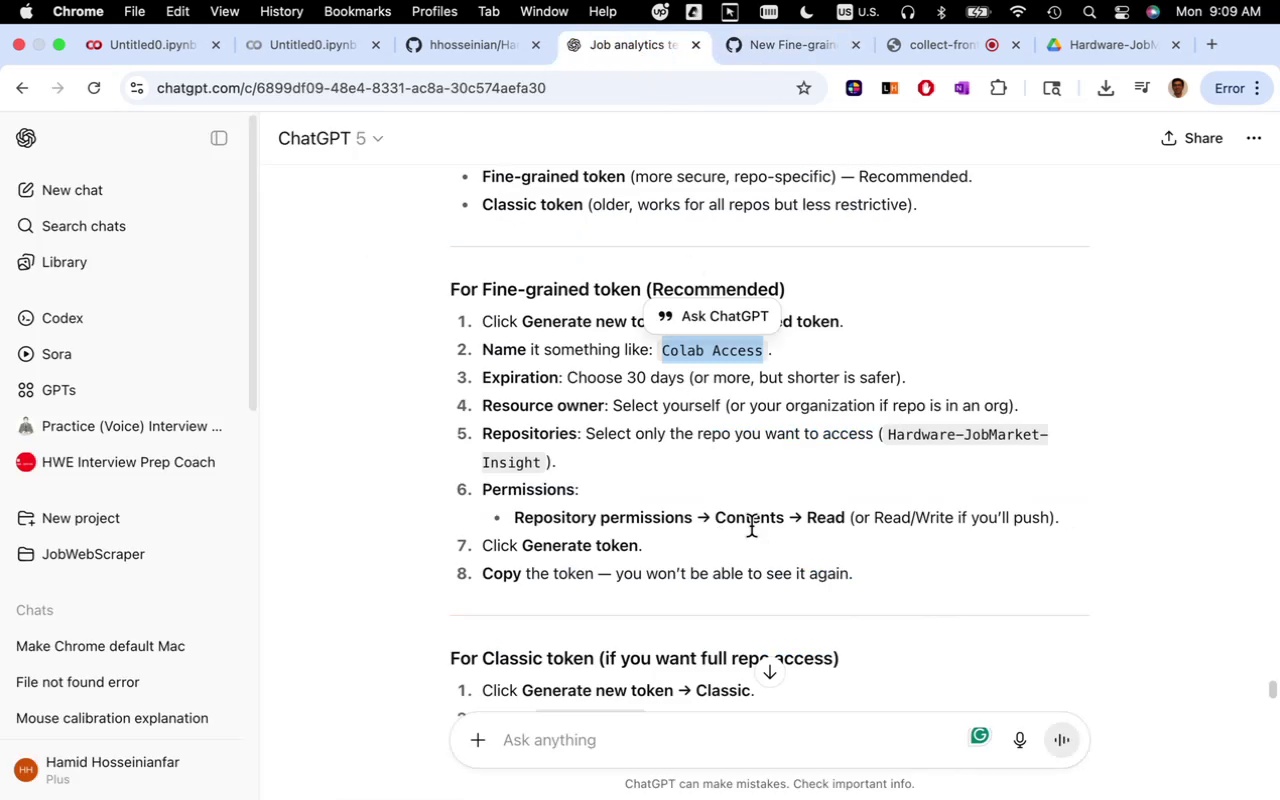 
wait(15.72)
 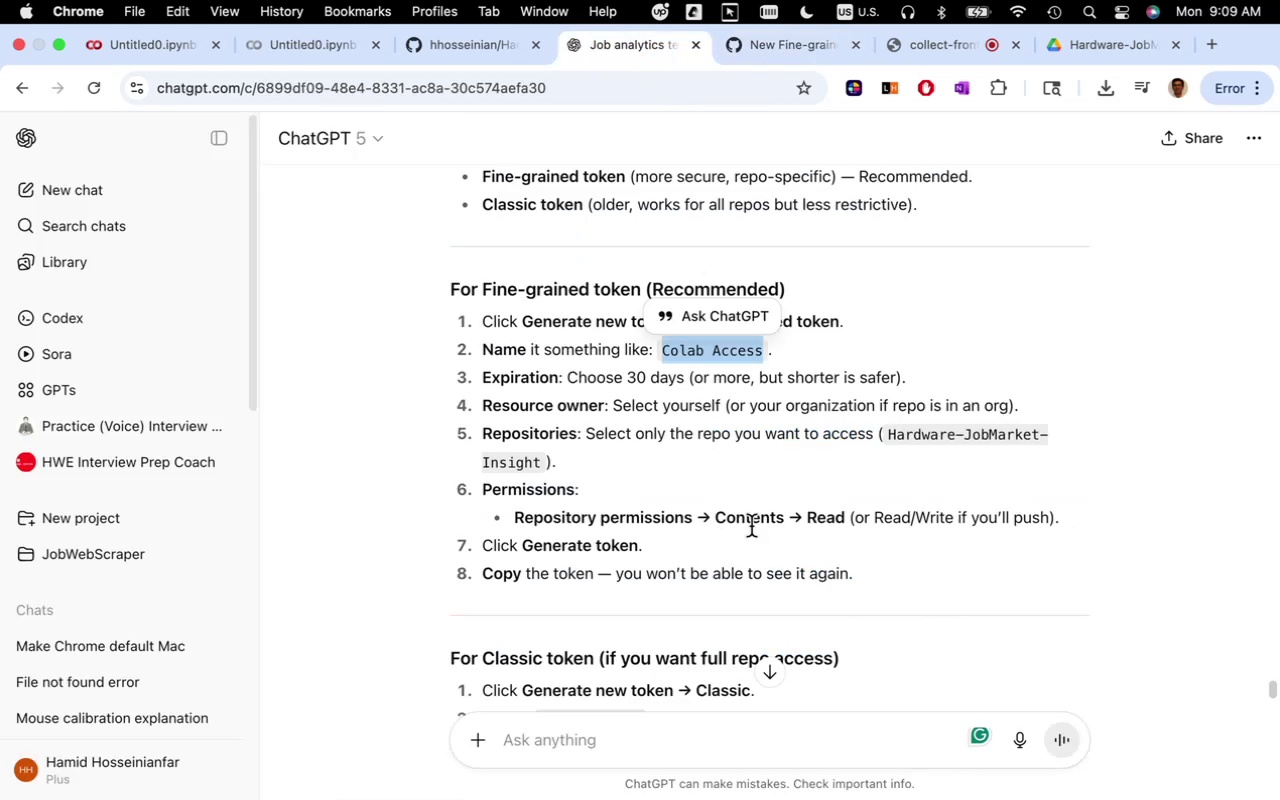 
left_click([803, 45])
 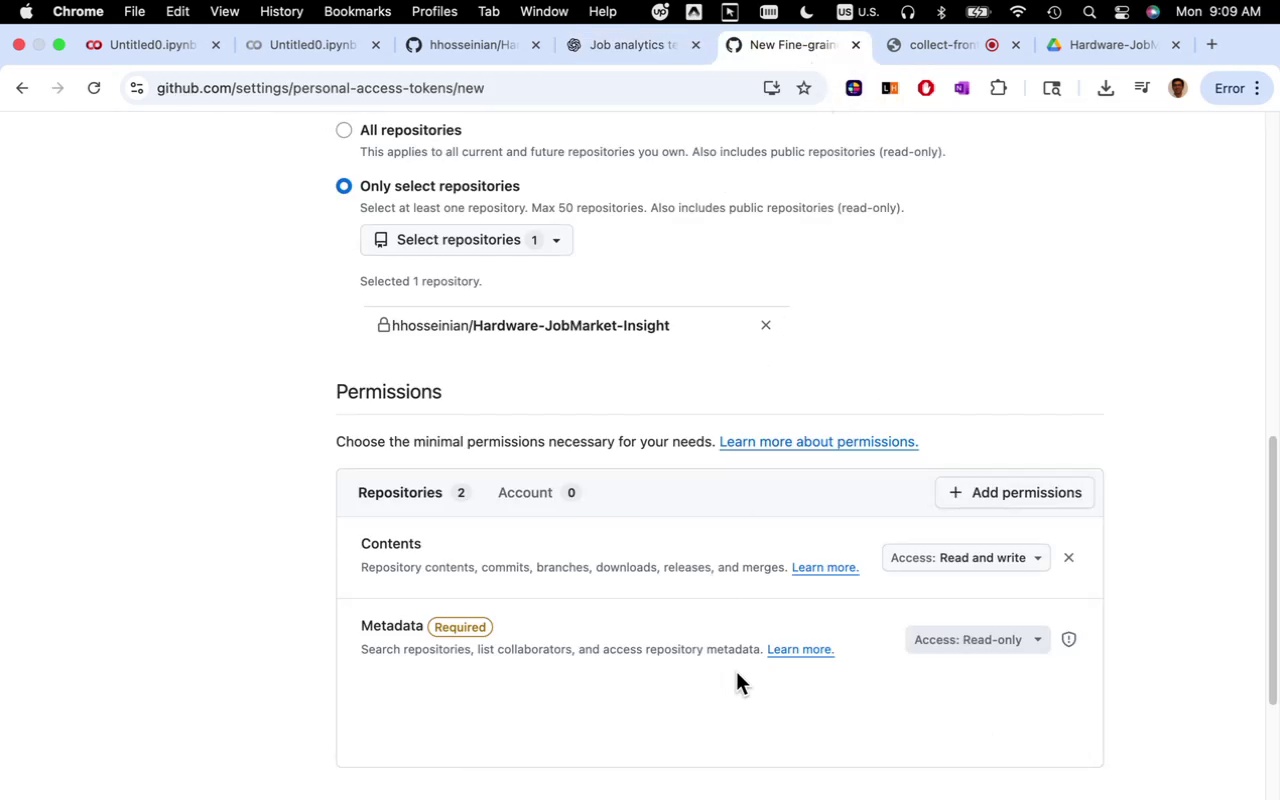 
scroll: coordinate [609, 695], scroll_direction: down, amount: 20.0
 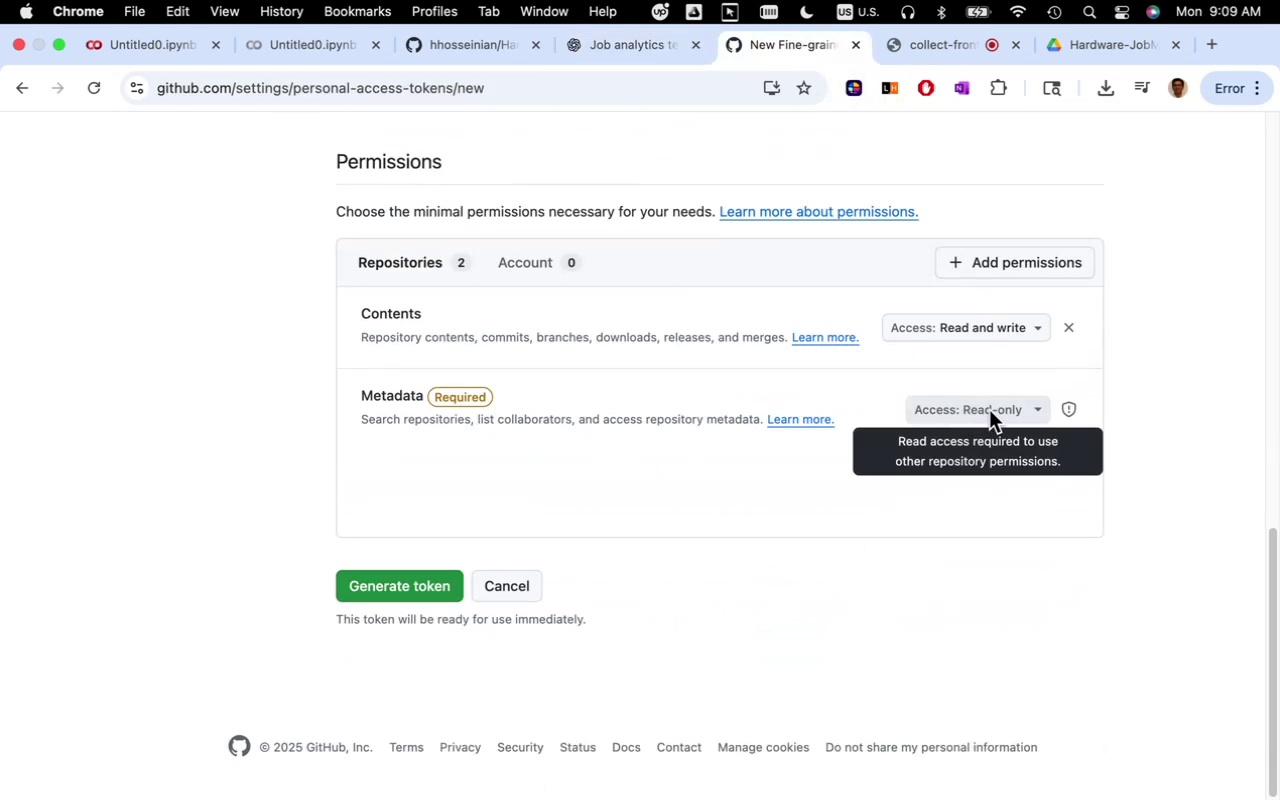 
wait(5.25)
 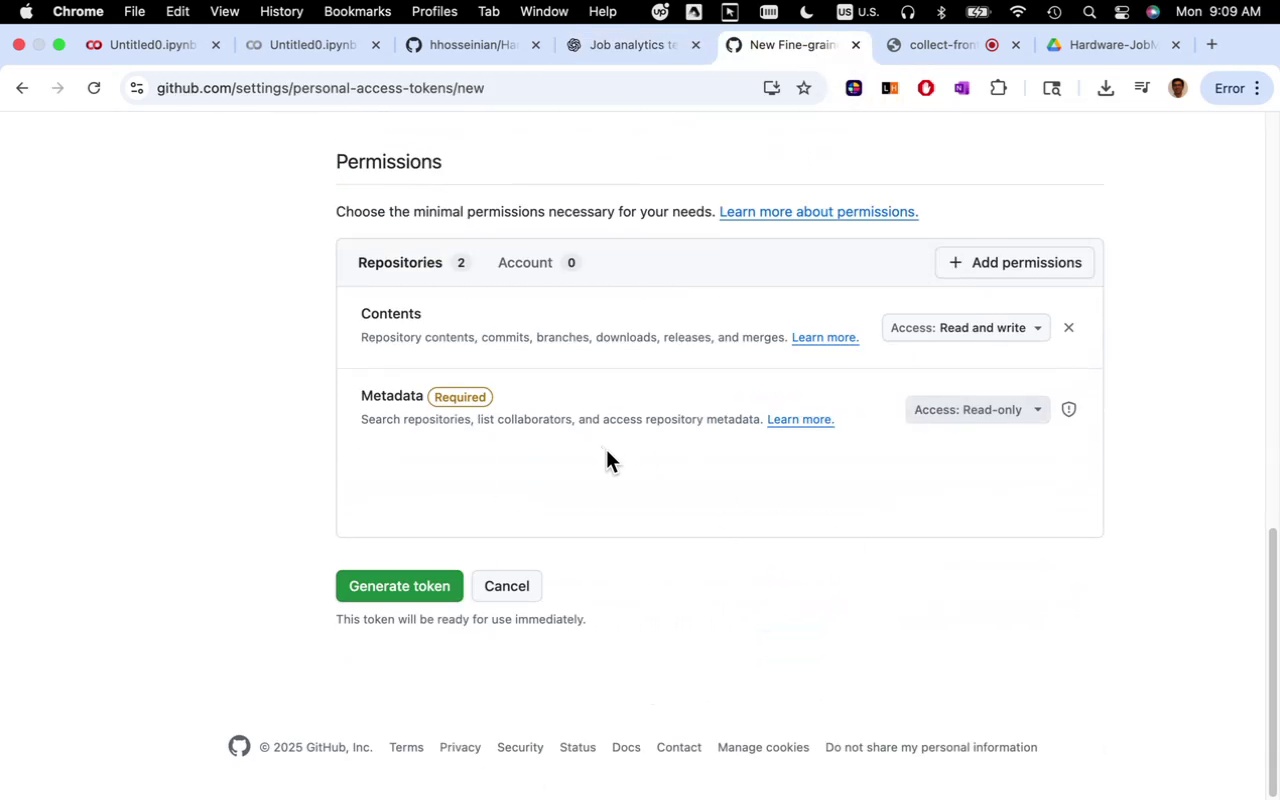 
left_click([400, 588])
 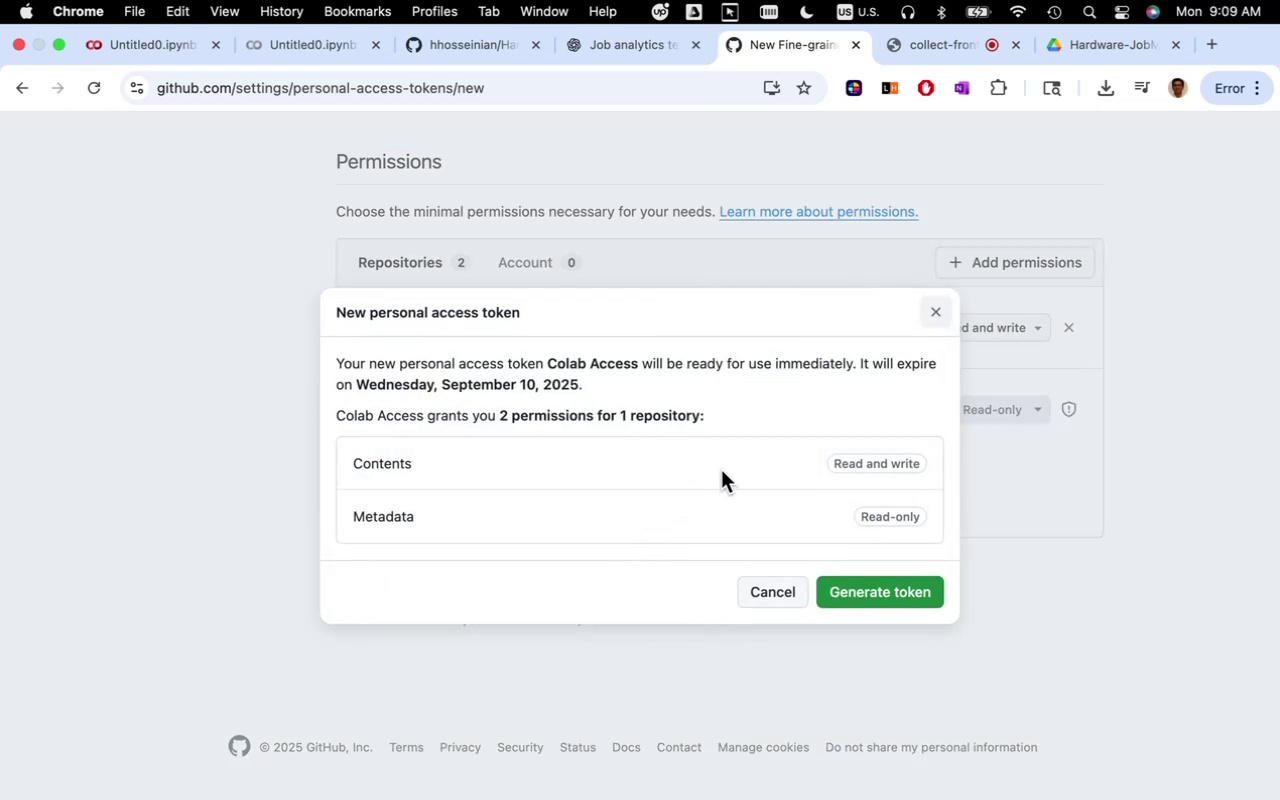 
left_click([898, 590])
 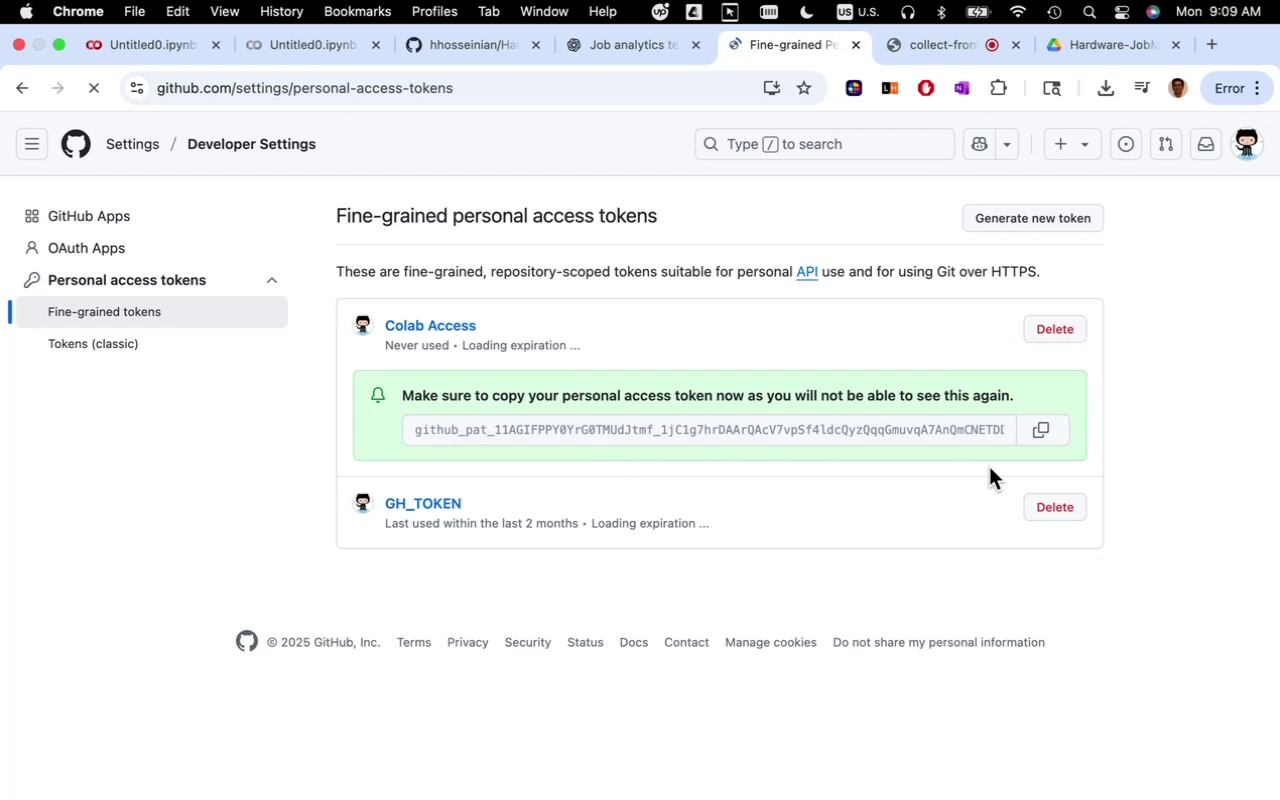 
wait(10.22)
 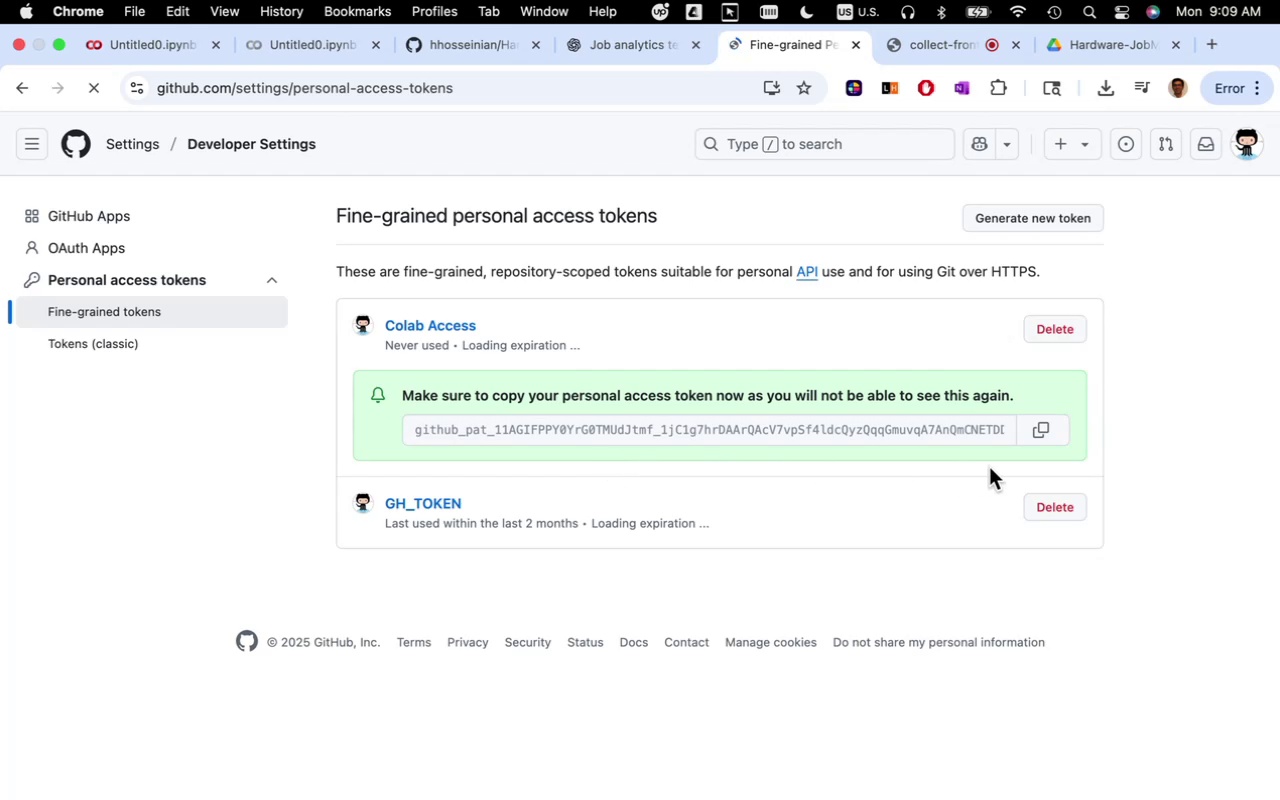 
left_click([1040, 432])
 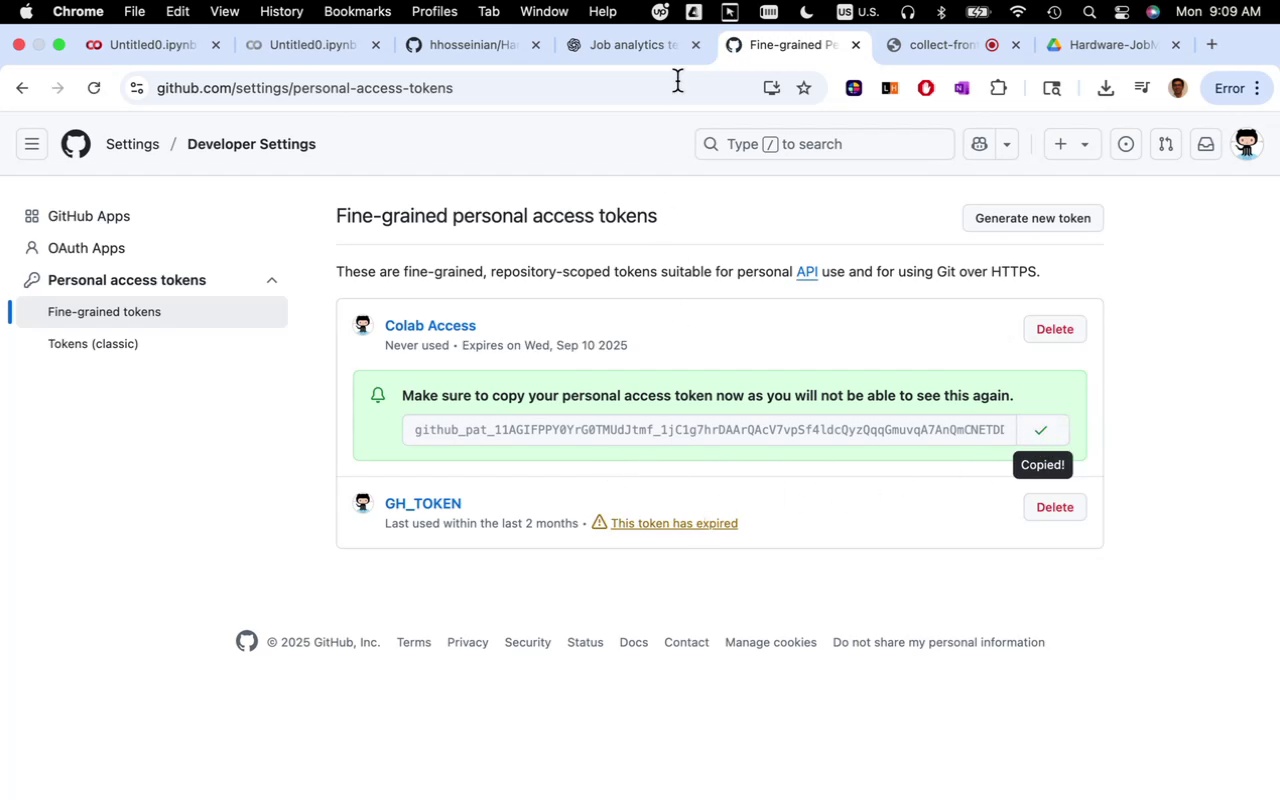 
left_click([657, 52])
 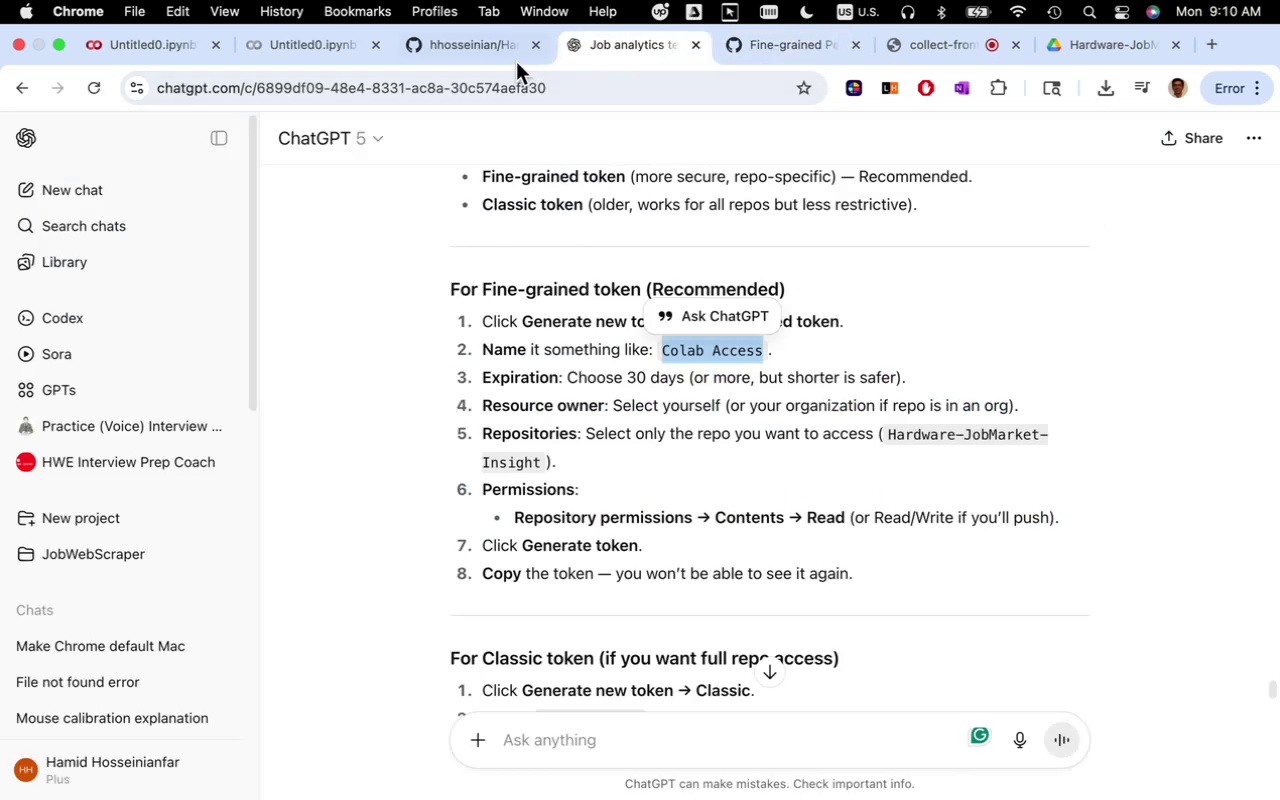 
left_click([492, 52])
 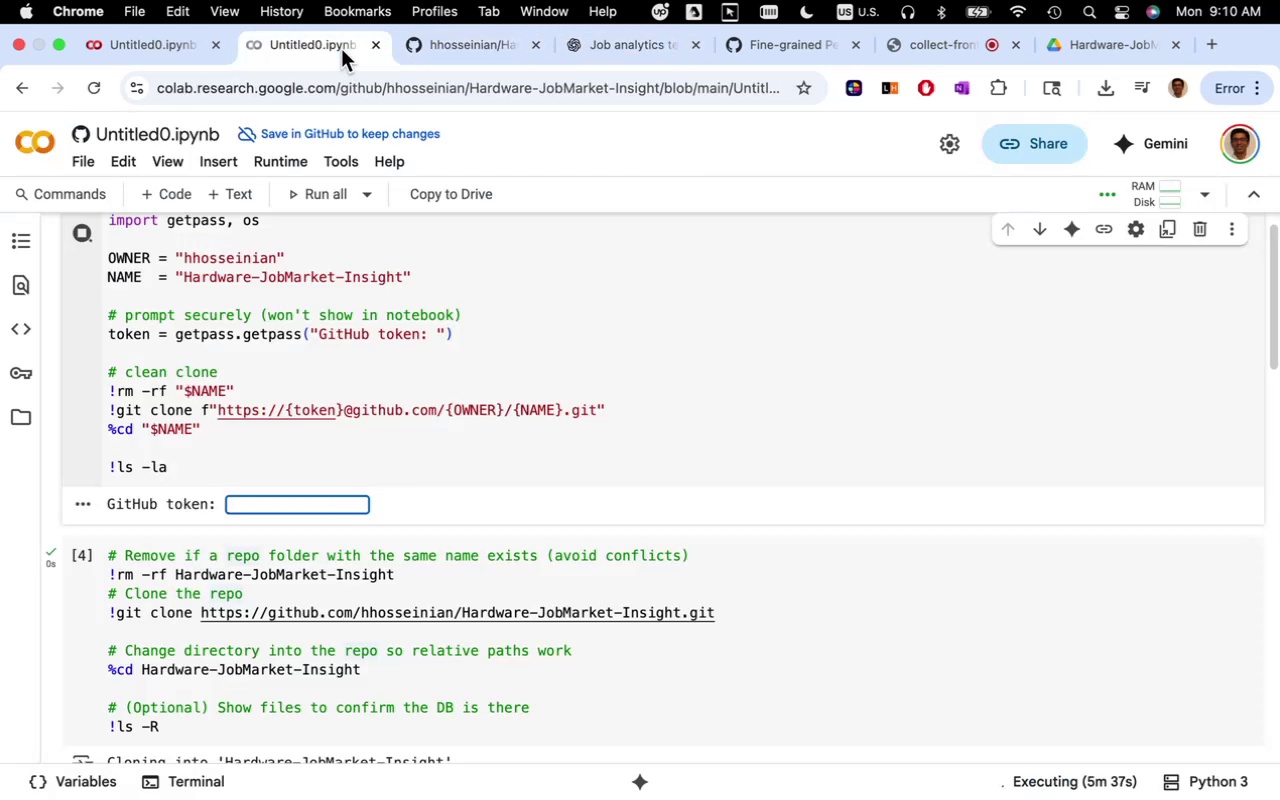 
mouse_move([455, 527])
 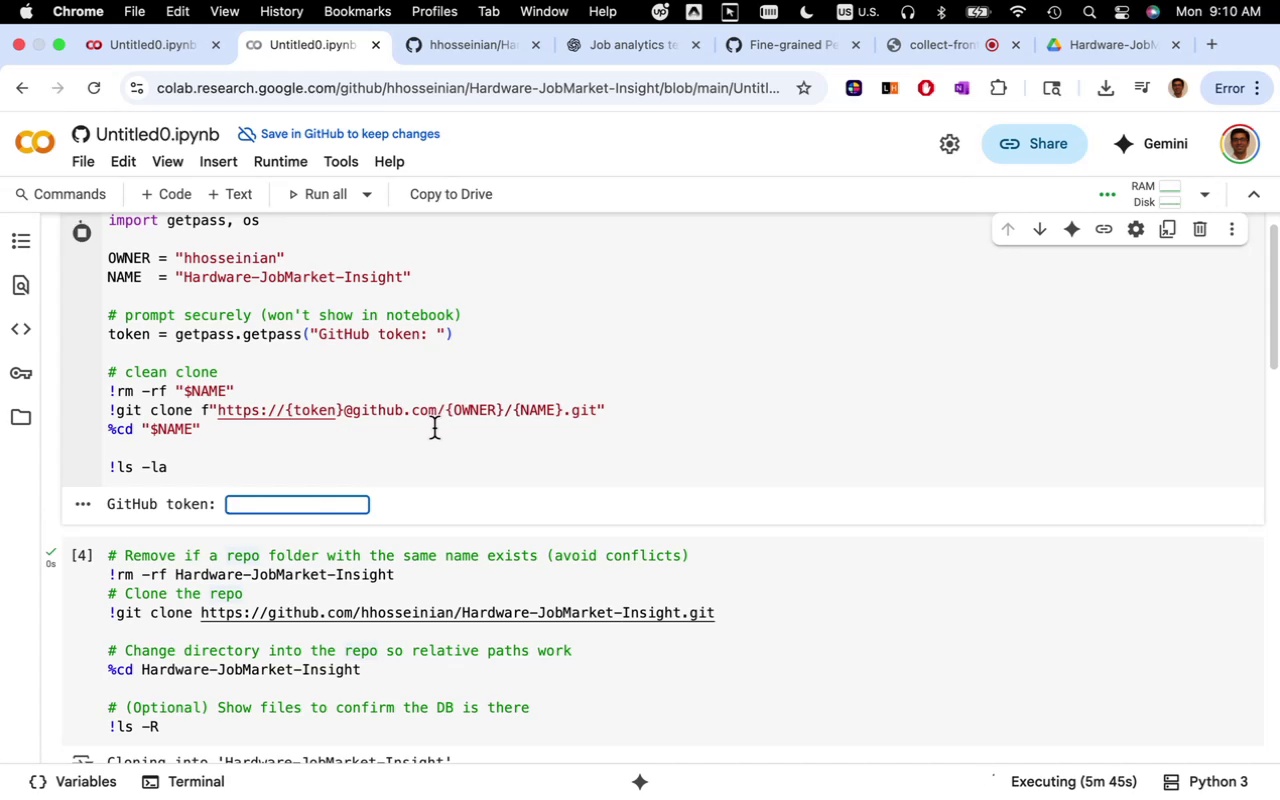 
wait(7.36)
 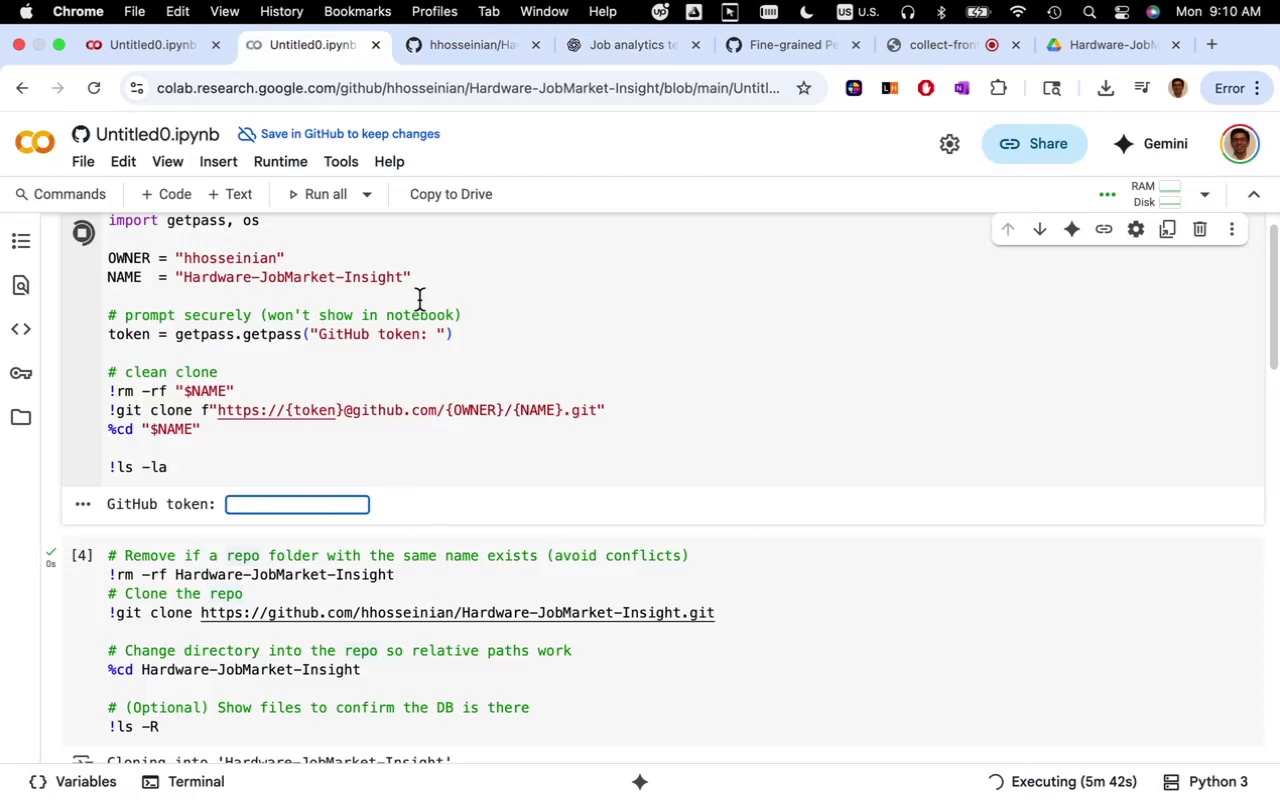 
scroll: coordinate [713, 442], scroll_direction: up, amount: 5.0
 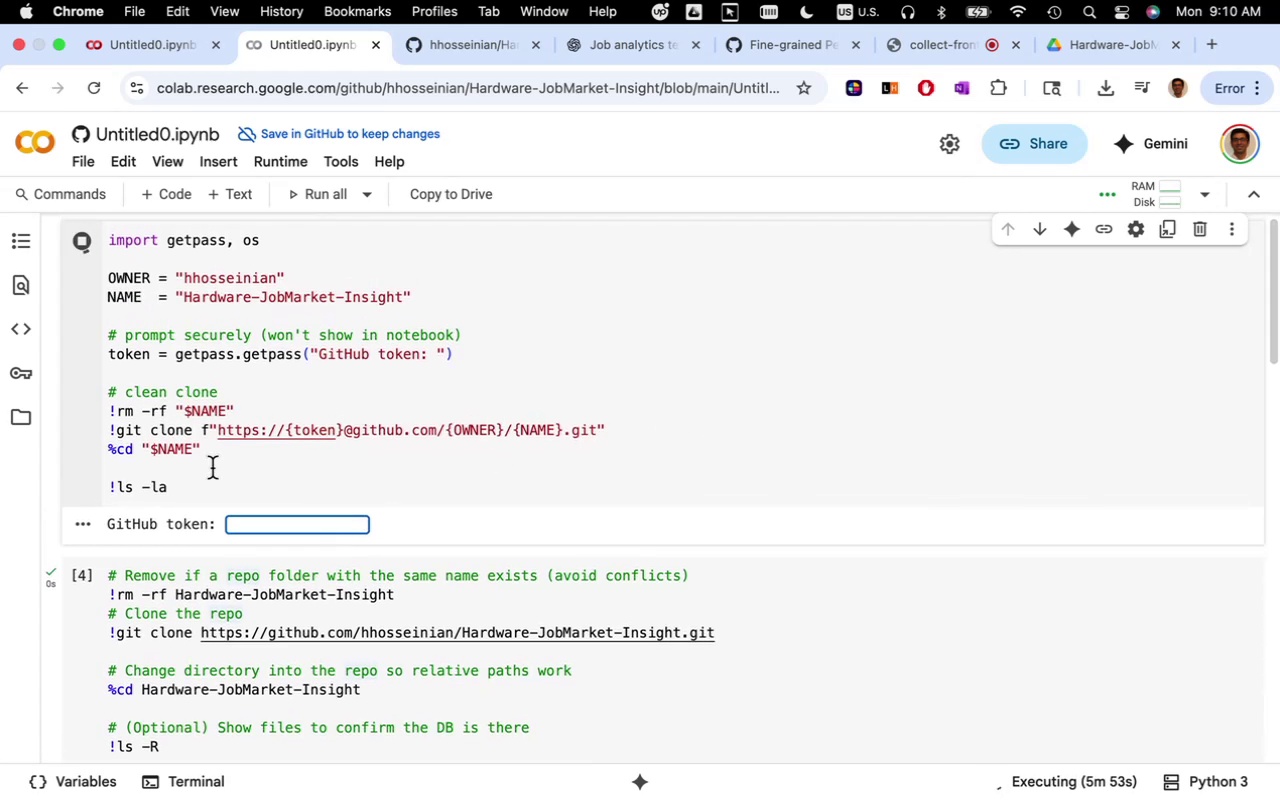 
wait(5.48)
 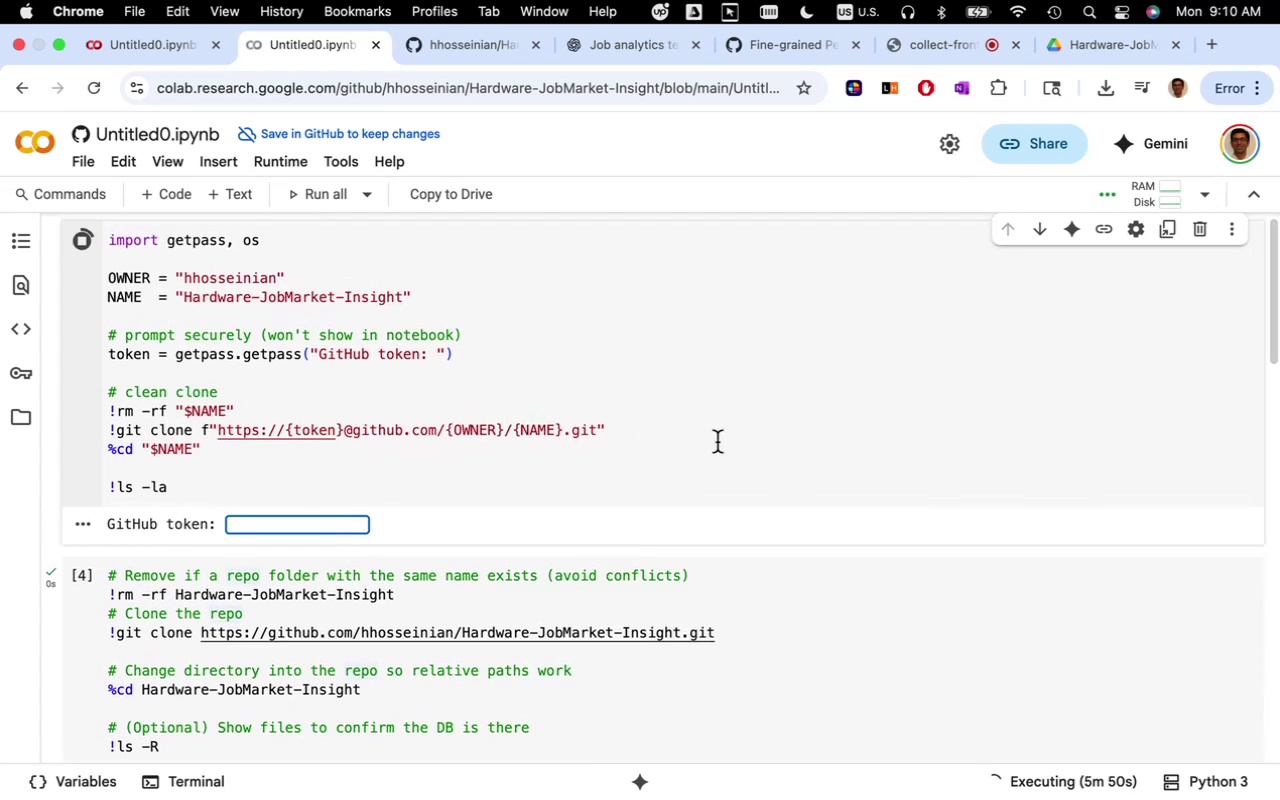 
hold_key(key=CommandLeft, duration=0.59)
 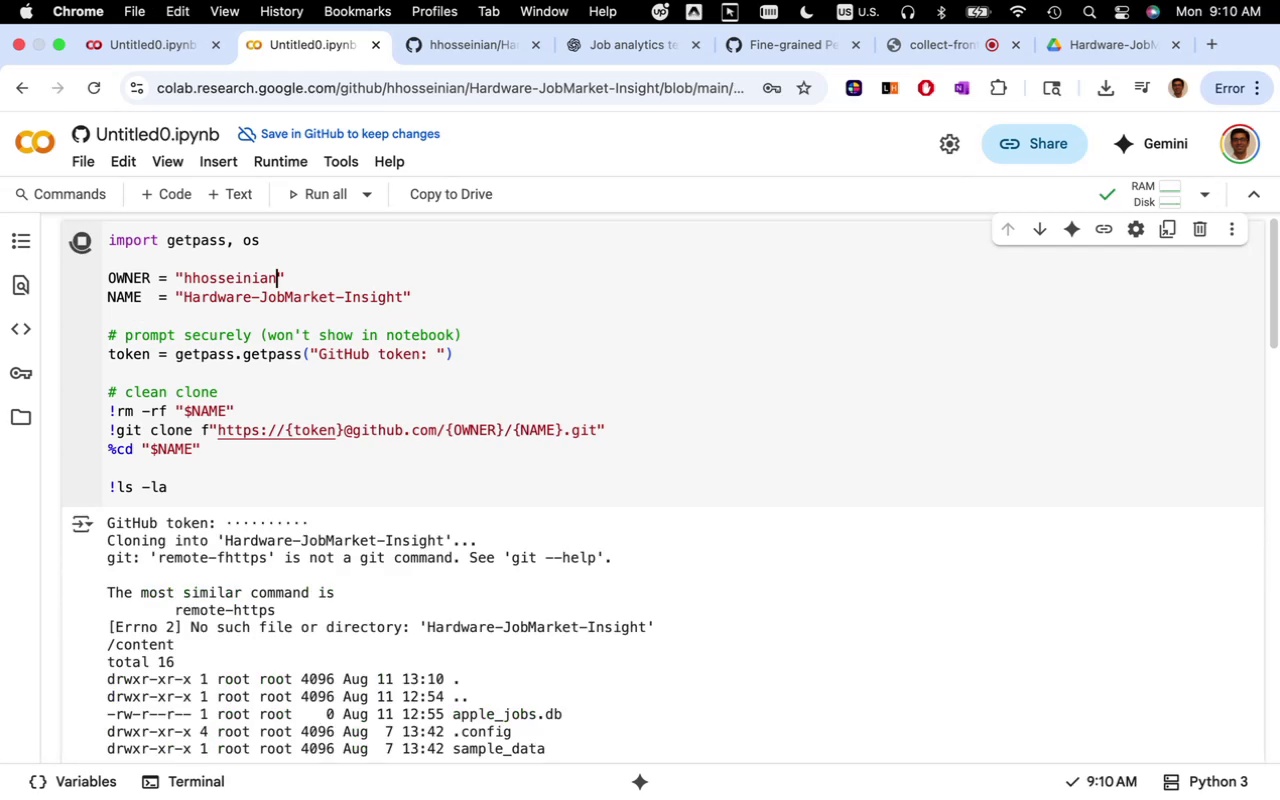 
scroll: coordinate [465, 530], scroll_direction: down, amount: 5.0
 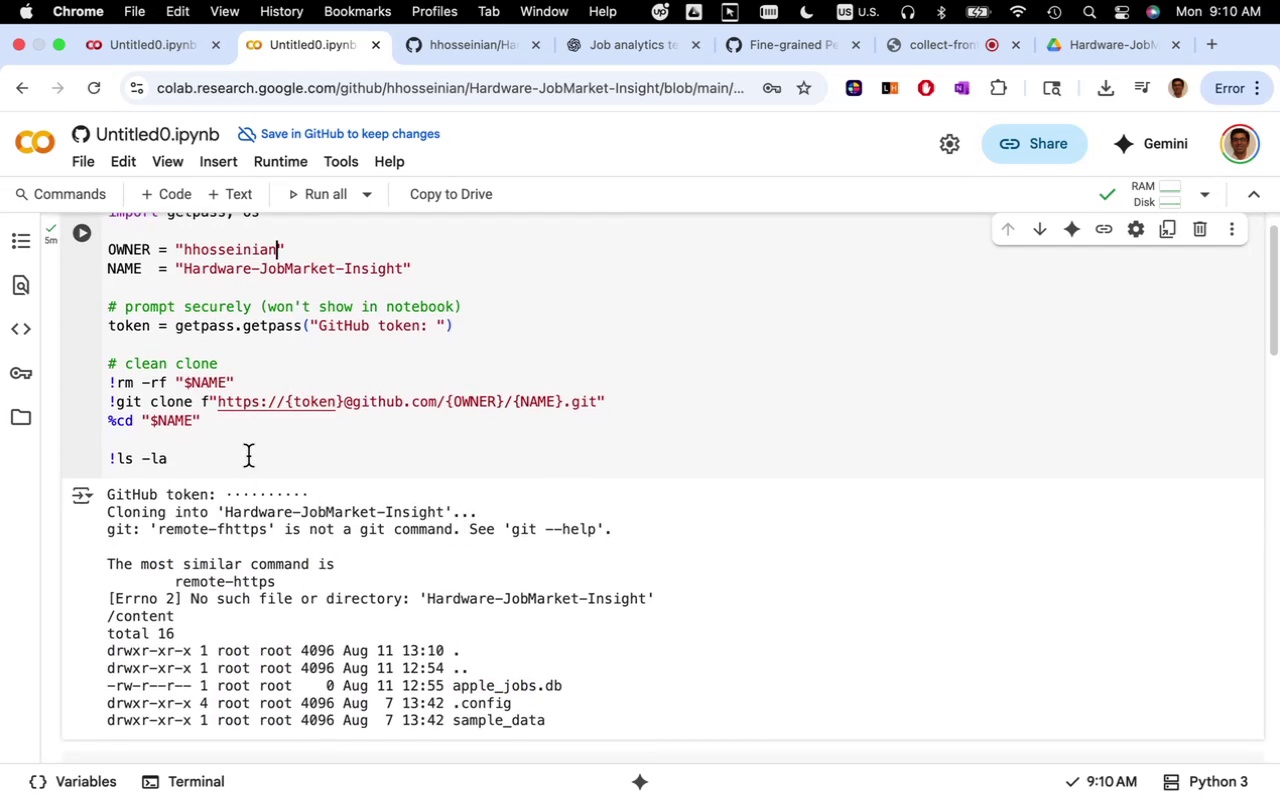 
left_click([248, 466])
 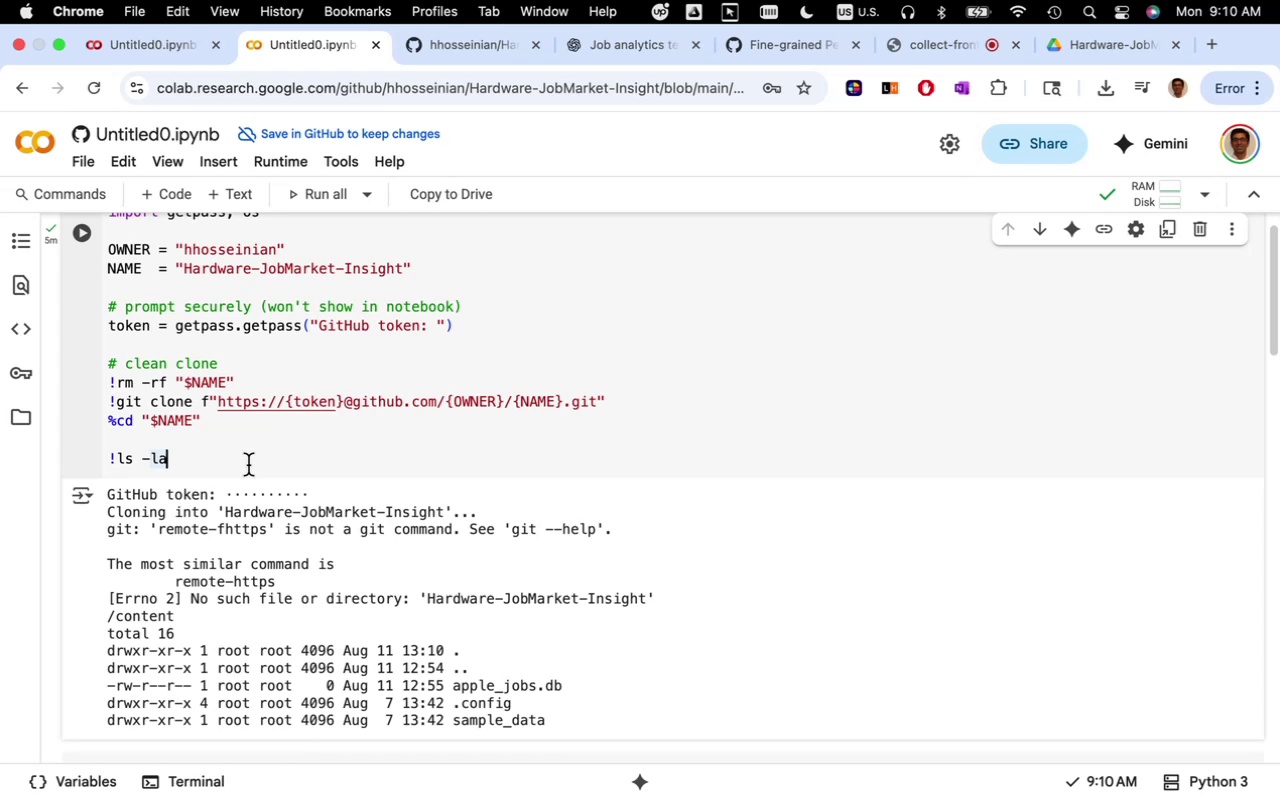 
key(Shift+Enter)
 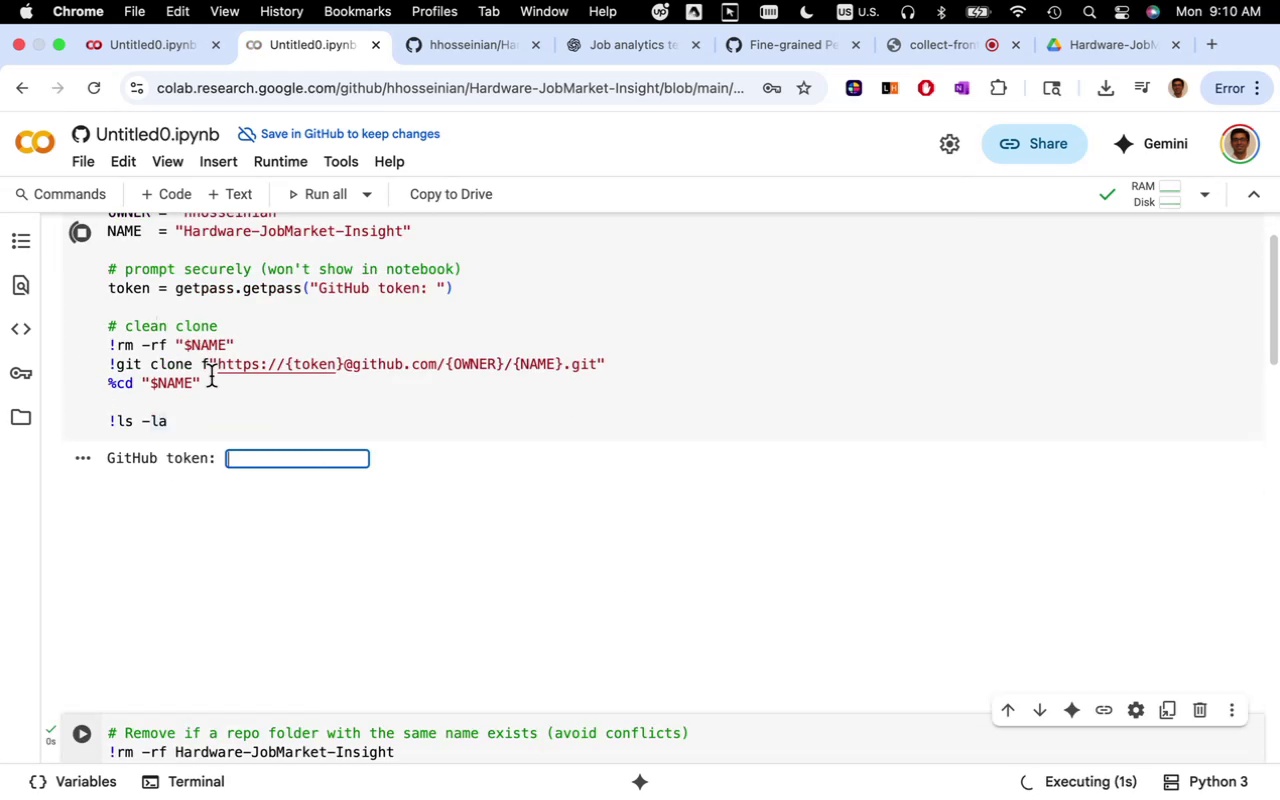 
left_click([87, 235])
 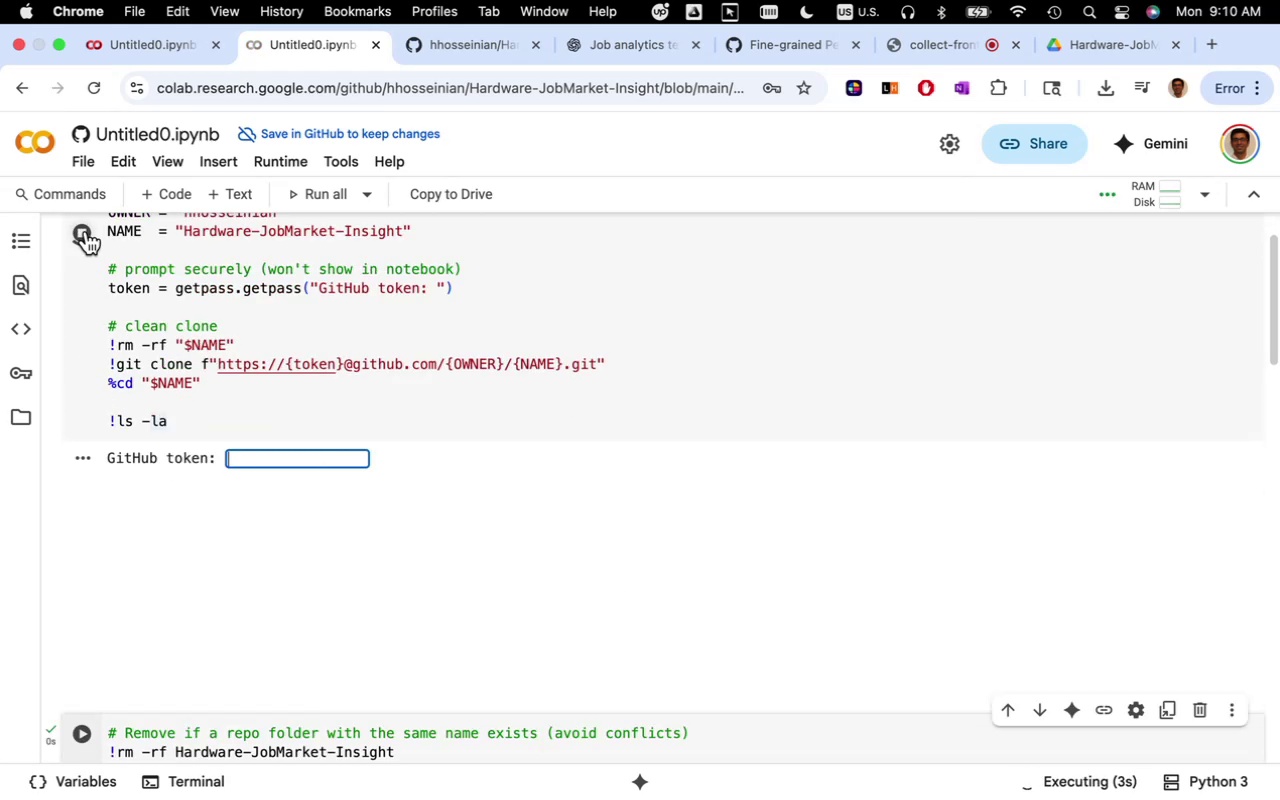 
left_click([86, 231])
 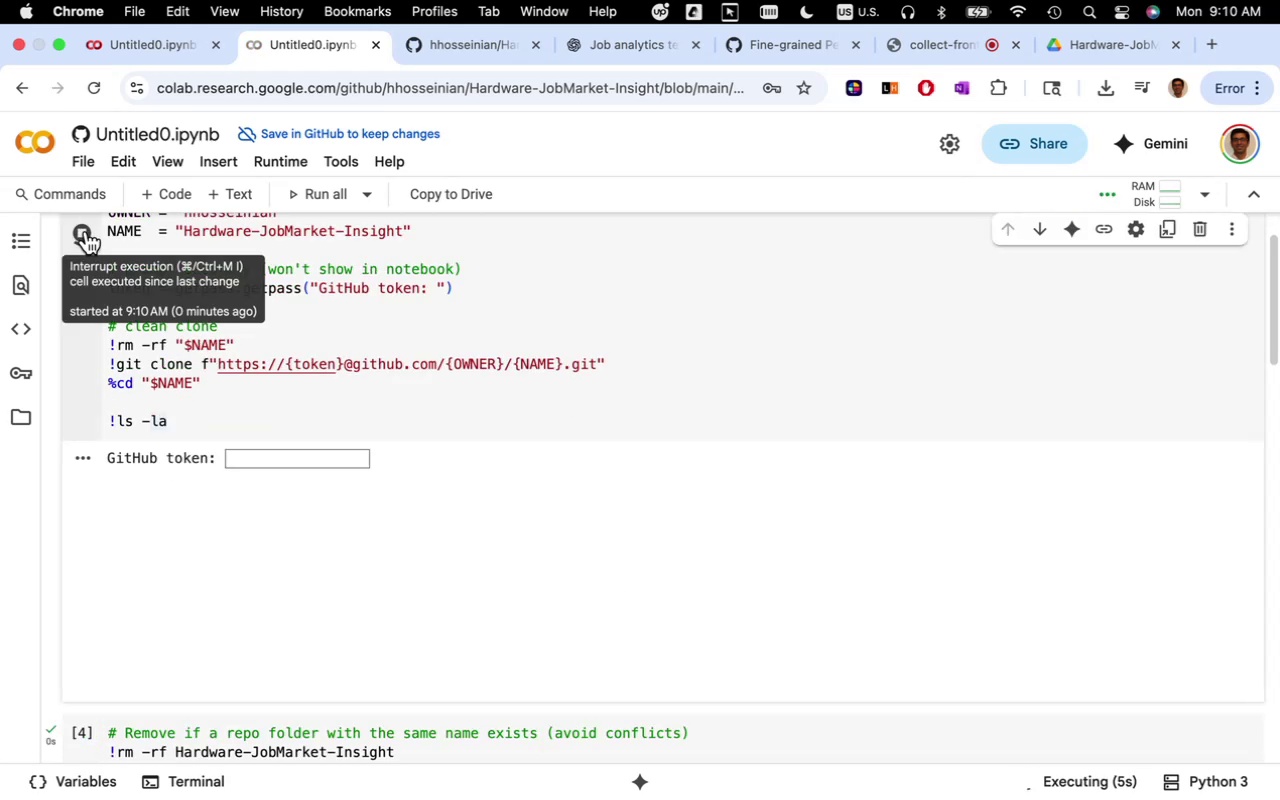 
left_click([86, 231])
 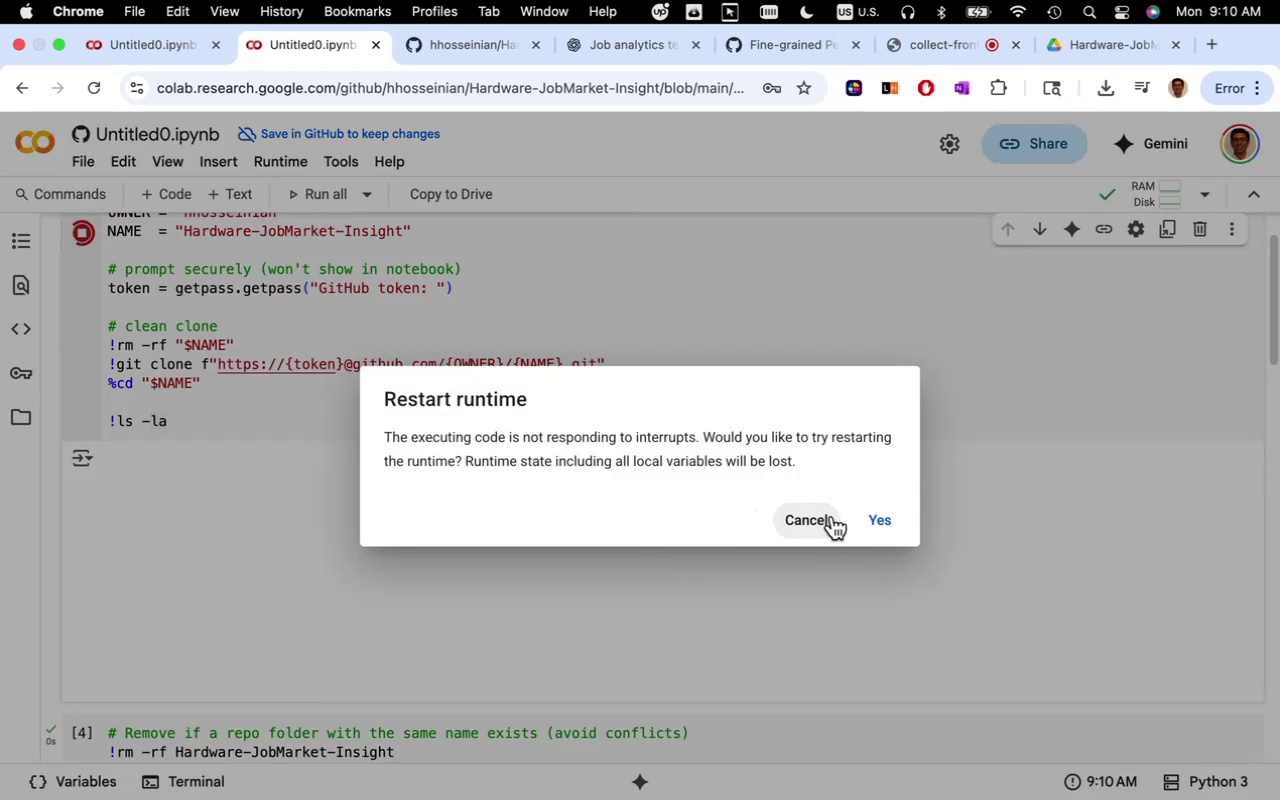 
left_click([867, 521])
 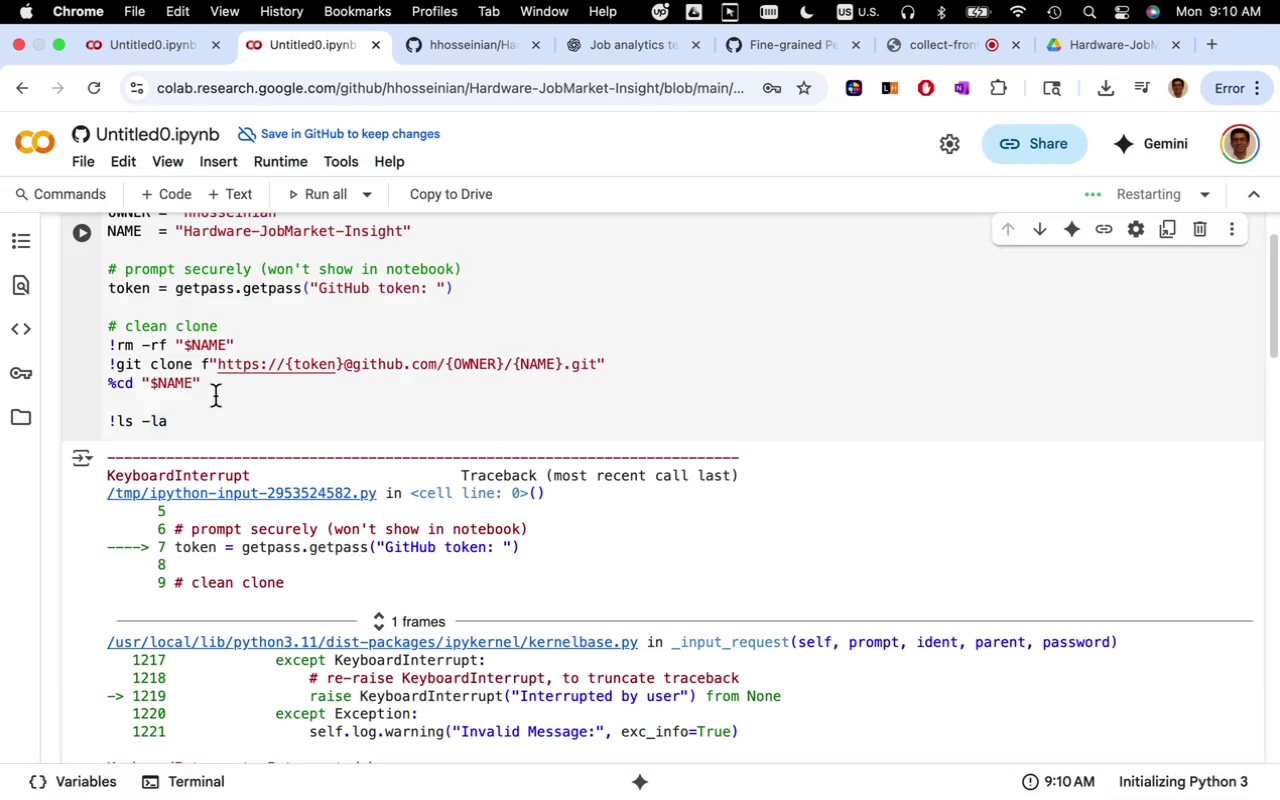 
left_click([201, 425])
 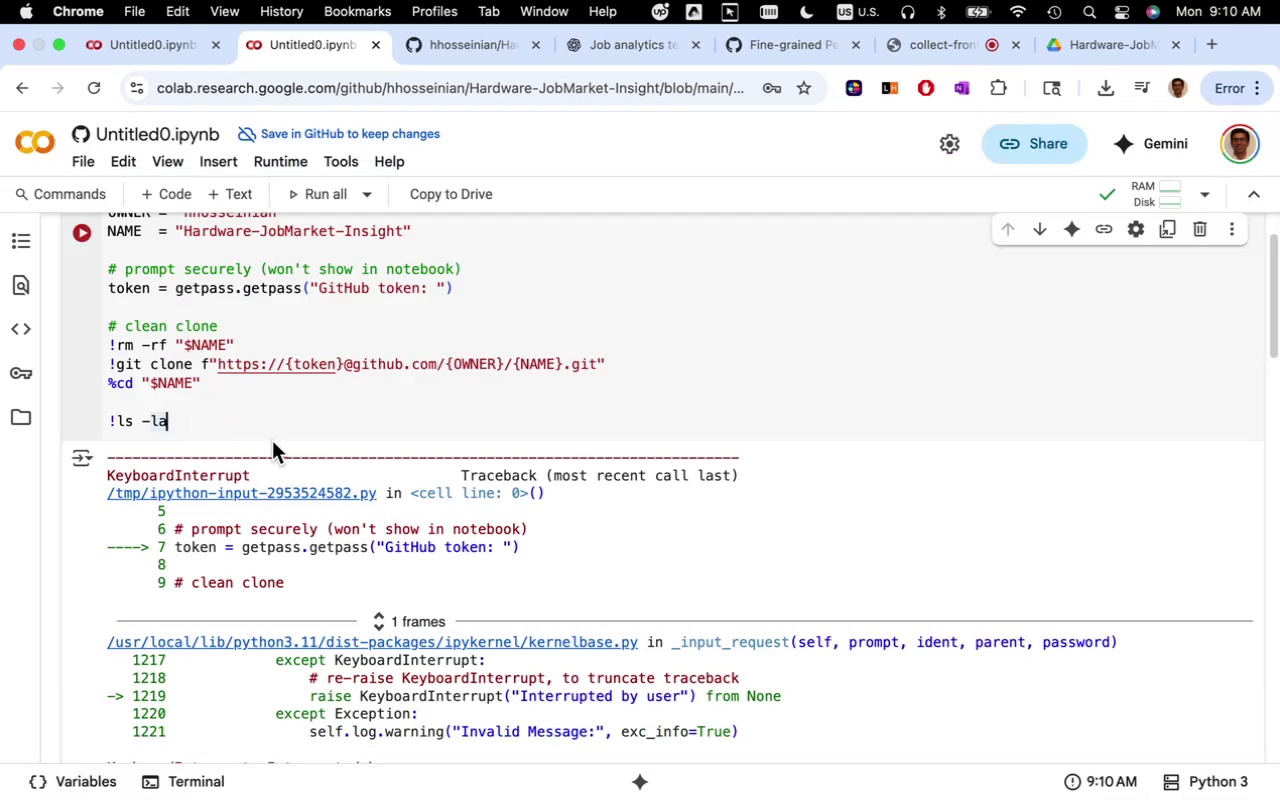 
key(Shift+Enter)
 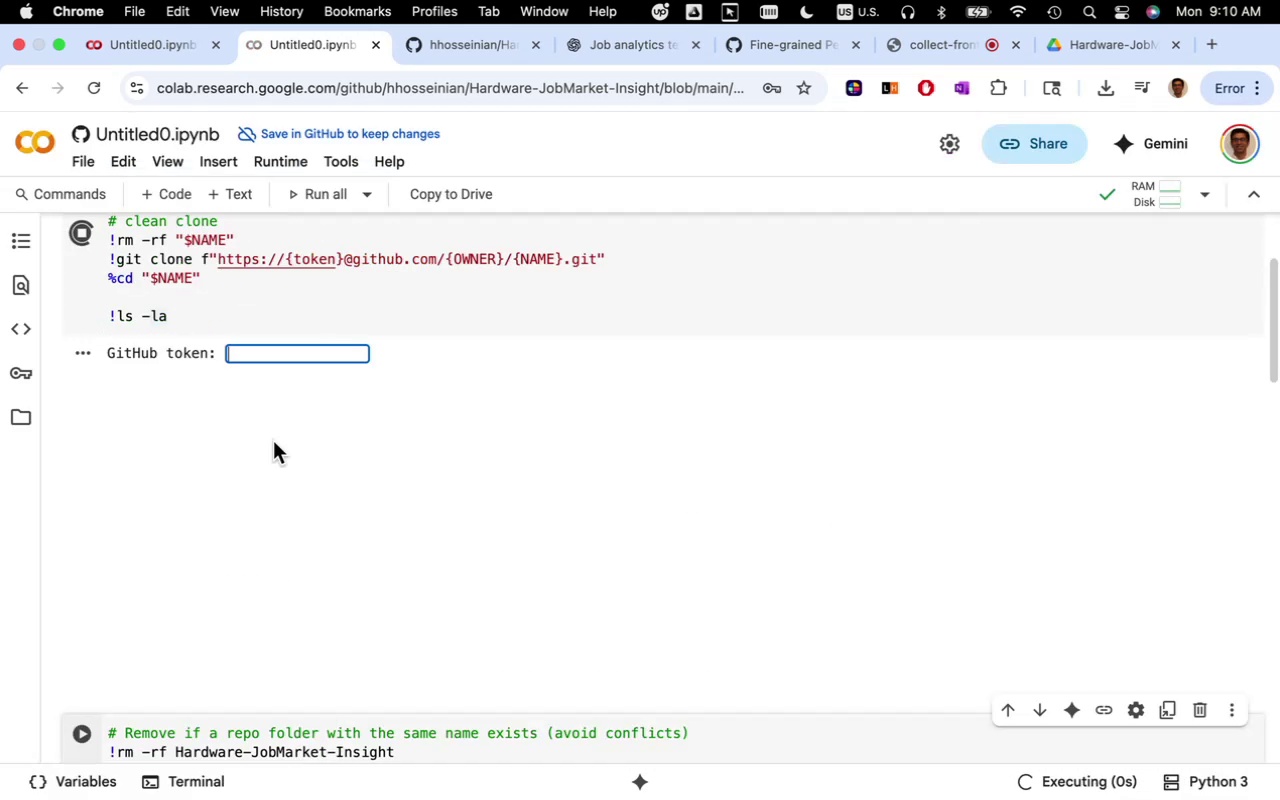 
mouse_move([131, 274])
 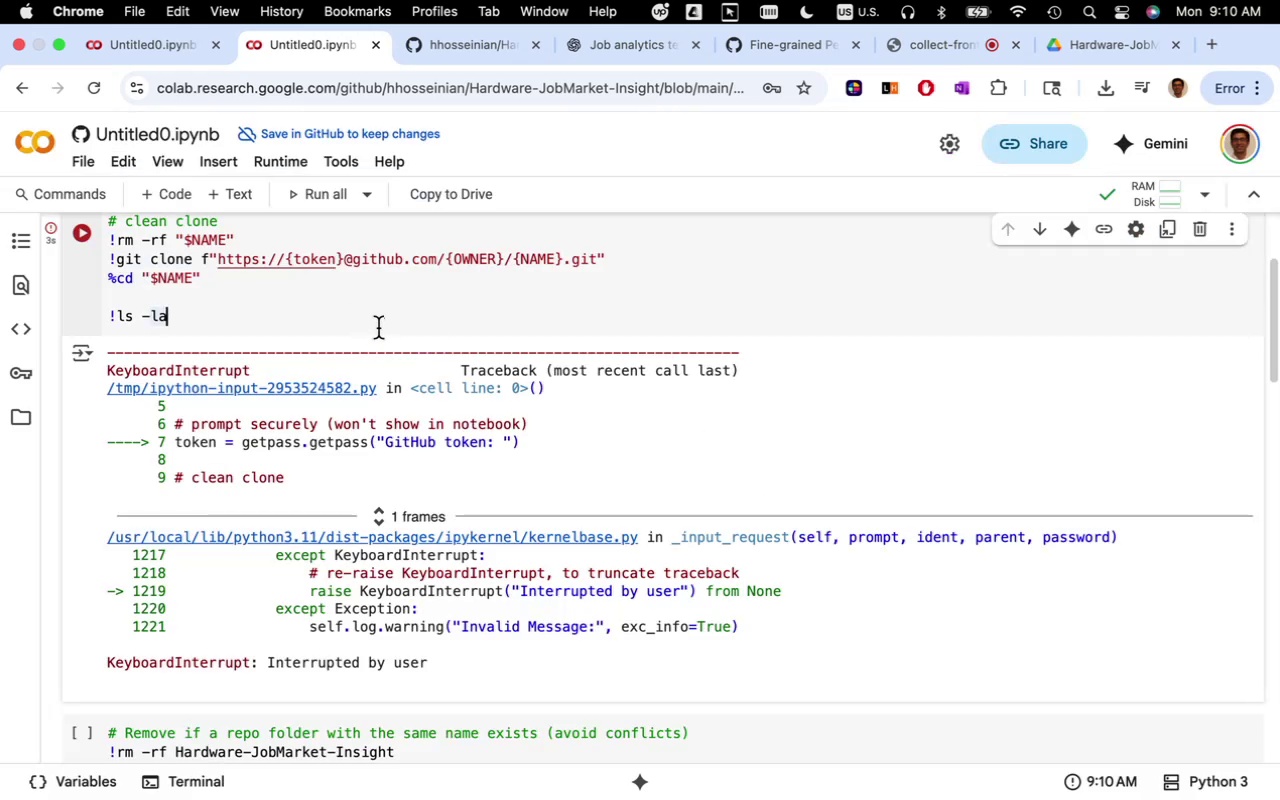 
key(ArrowRight)
 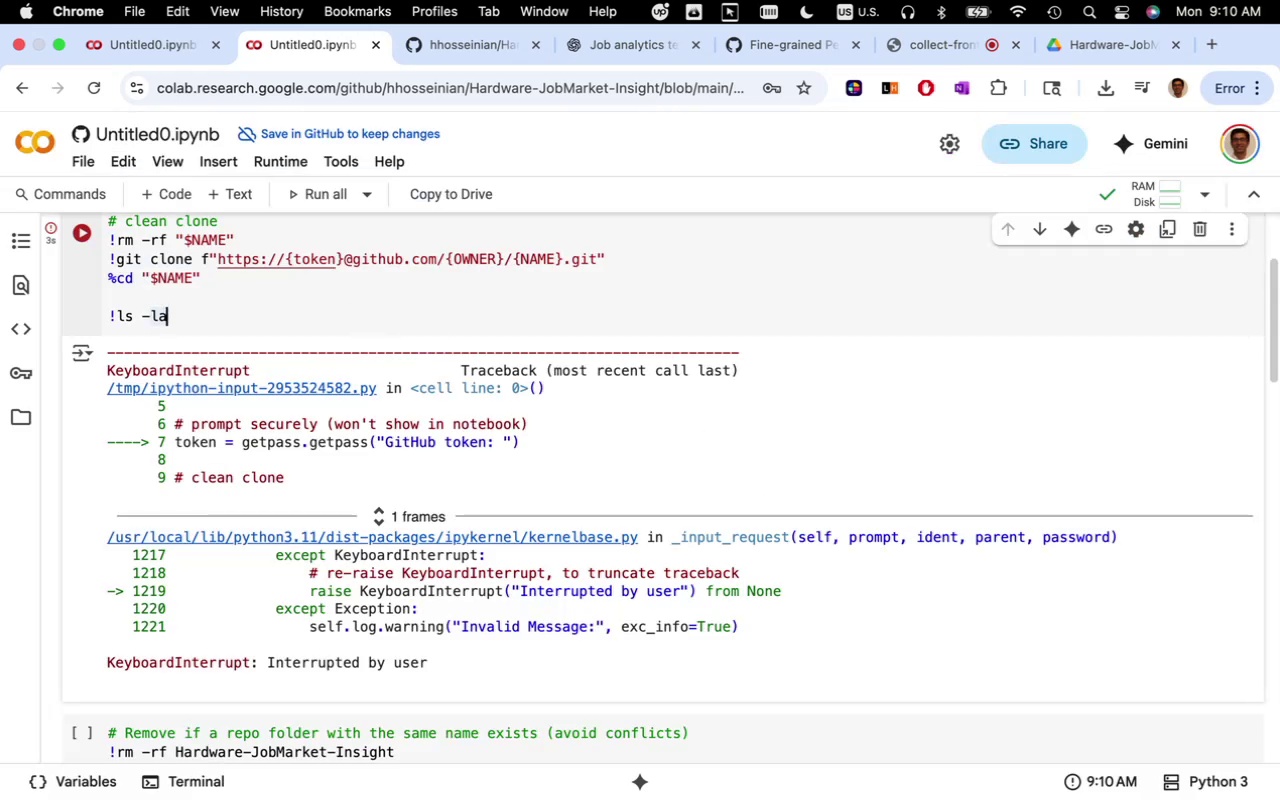 
key(Enter)
 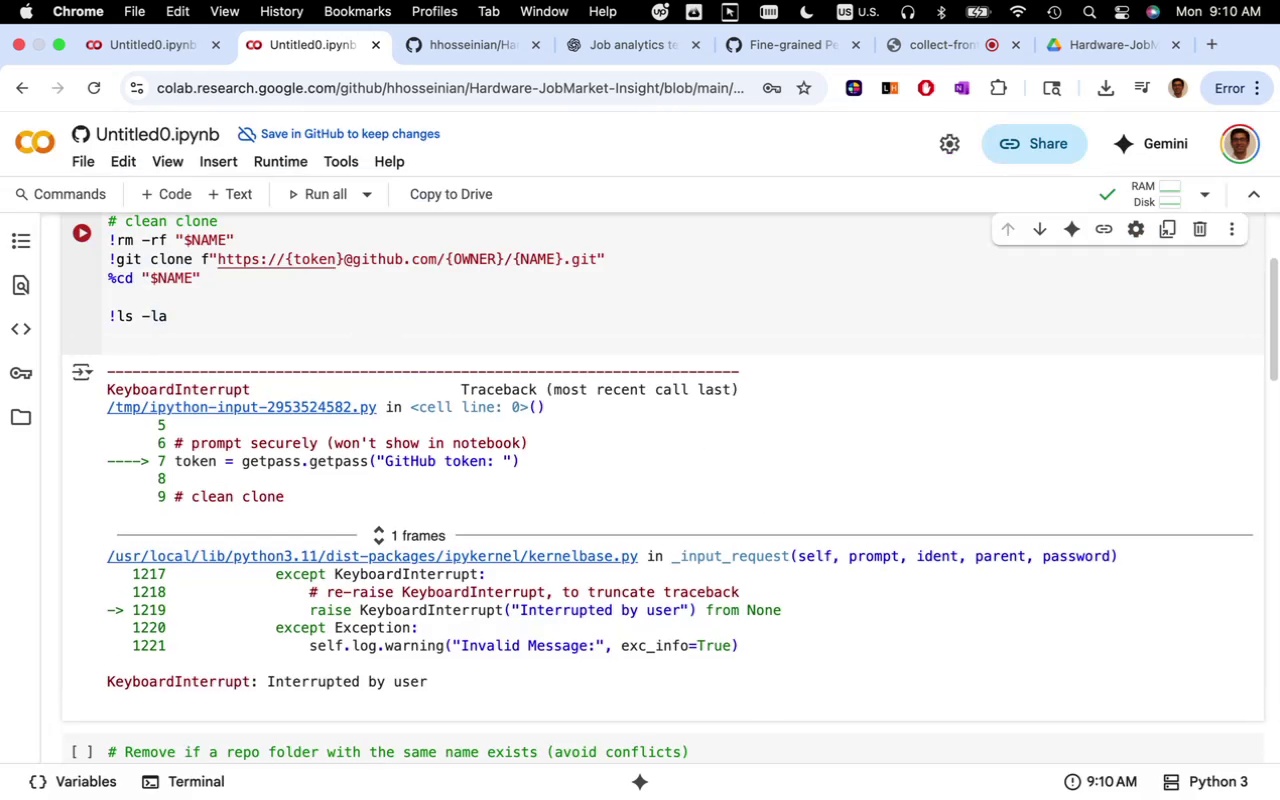 
key(Enter)
 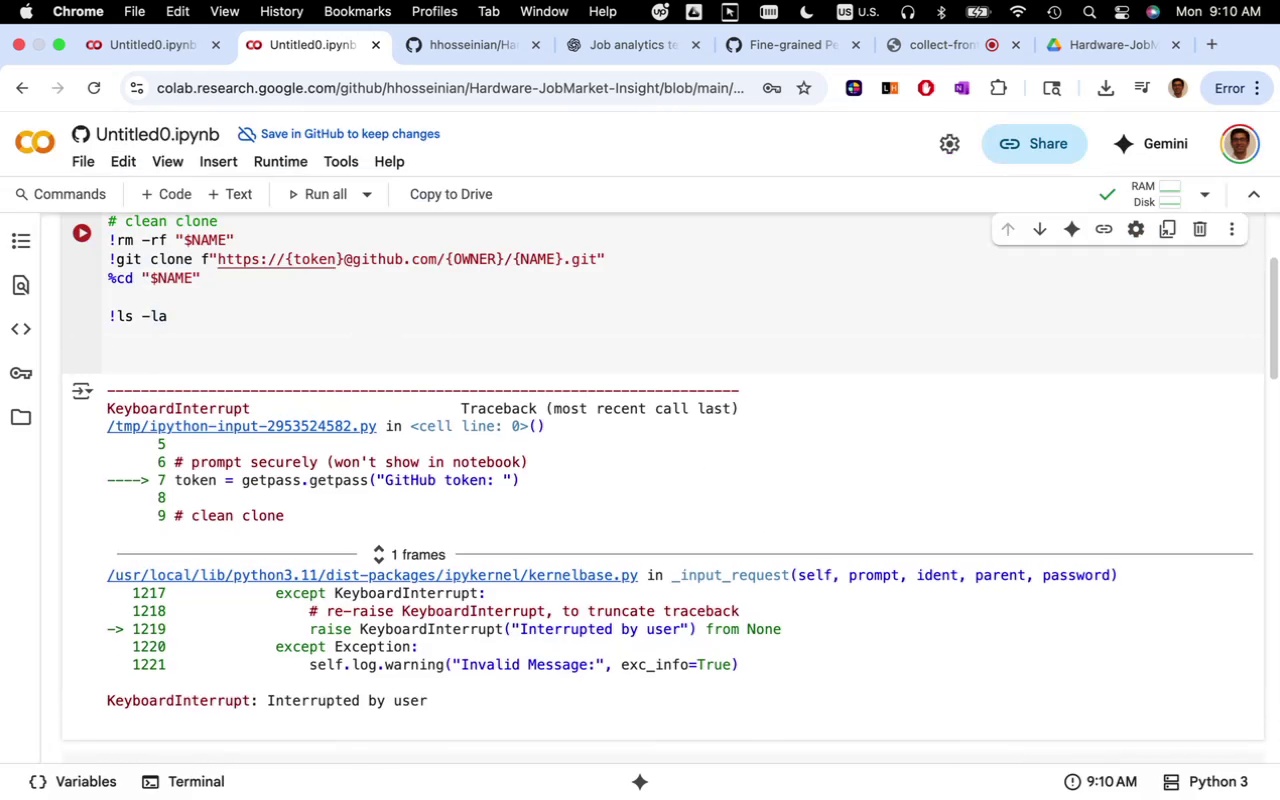 
key(Shift+Quote)
 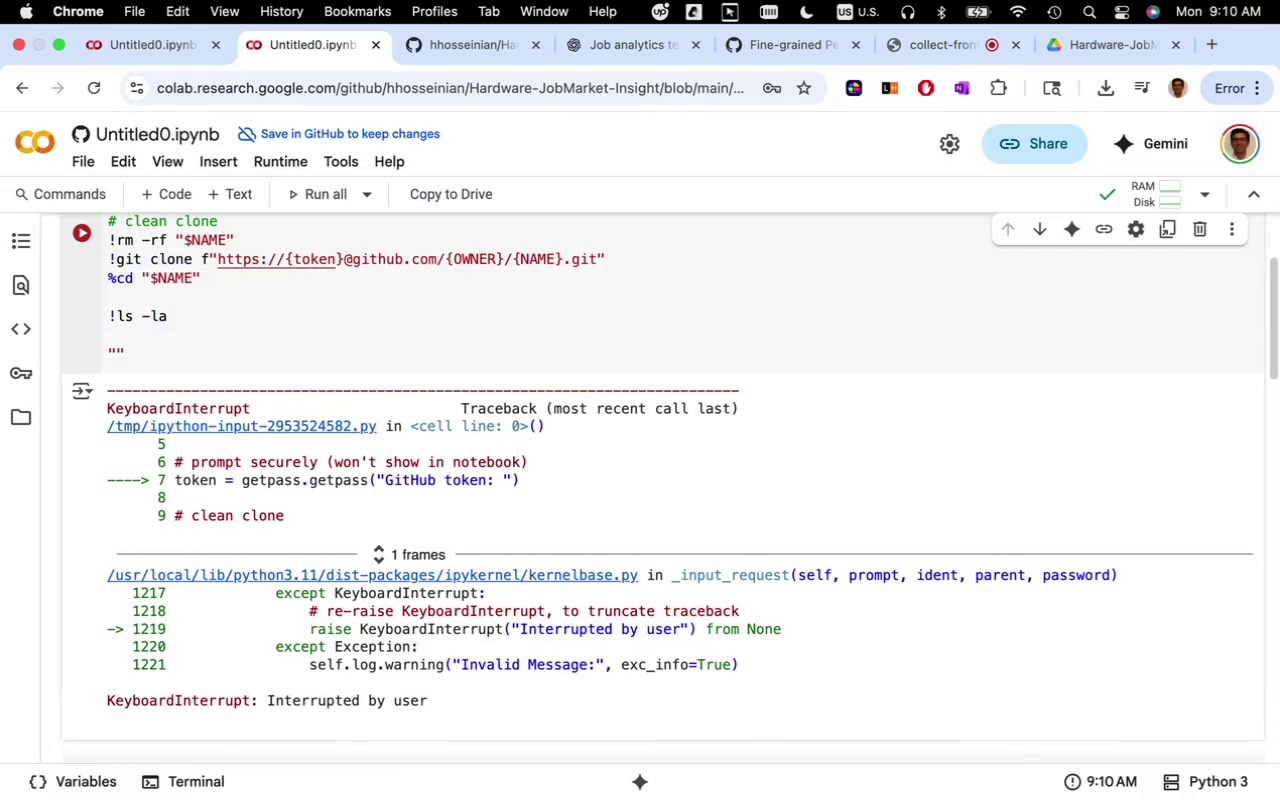 
key(Meta+CommandLeft)
 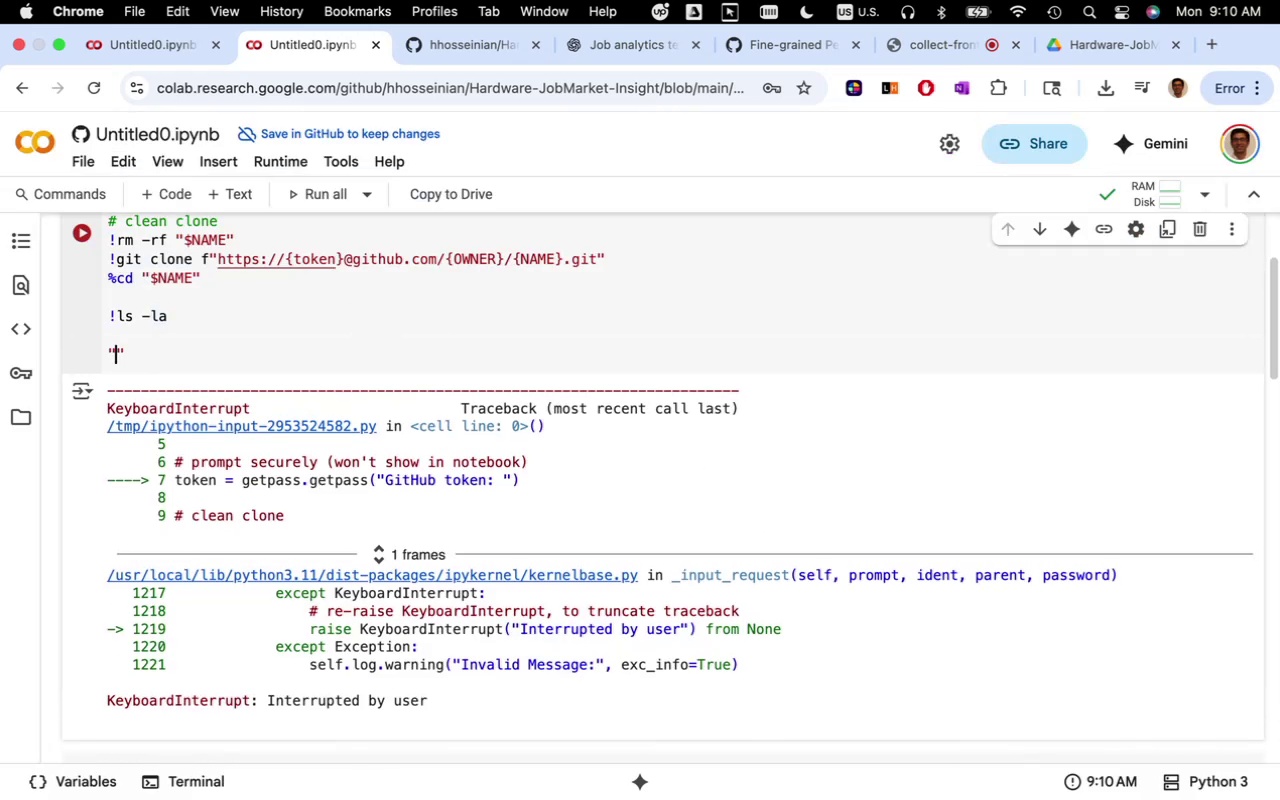 
key(Meta+V)
 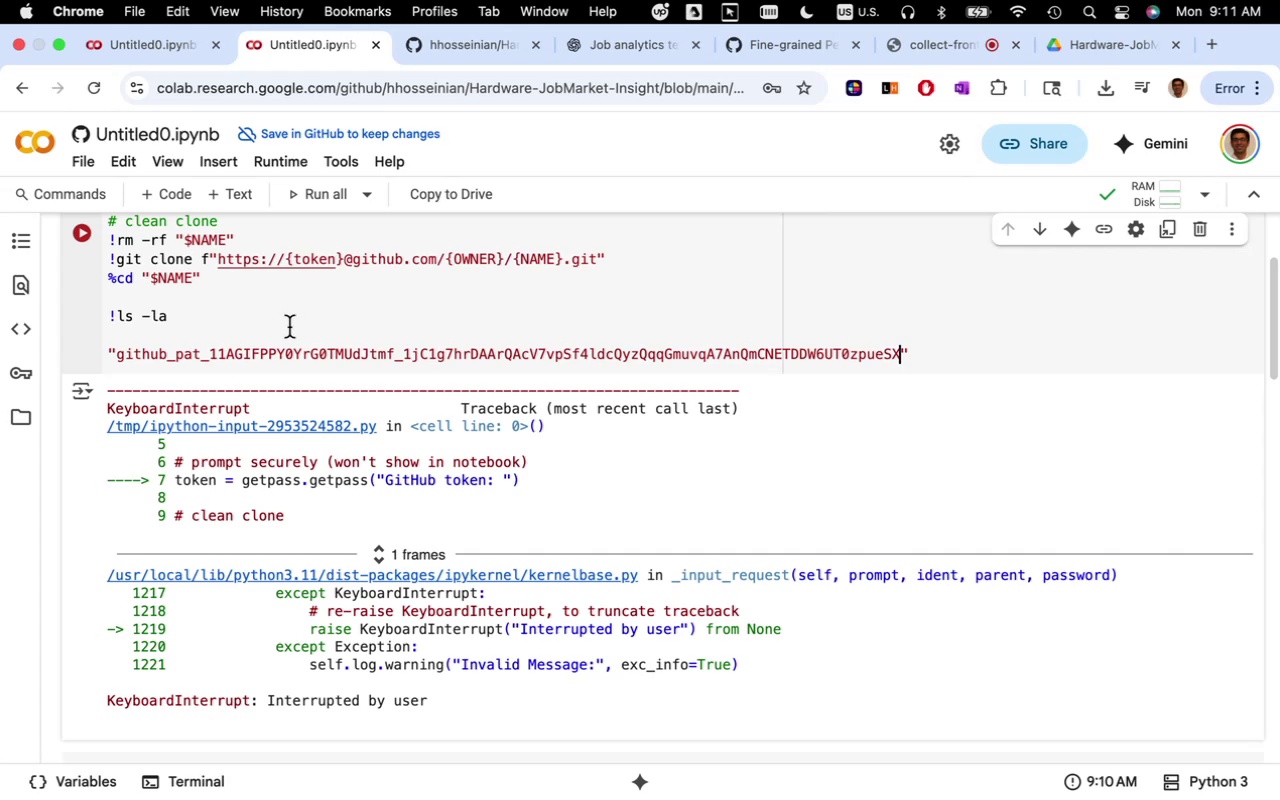 
wait(8.42)
 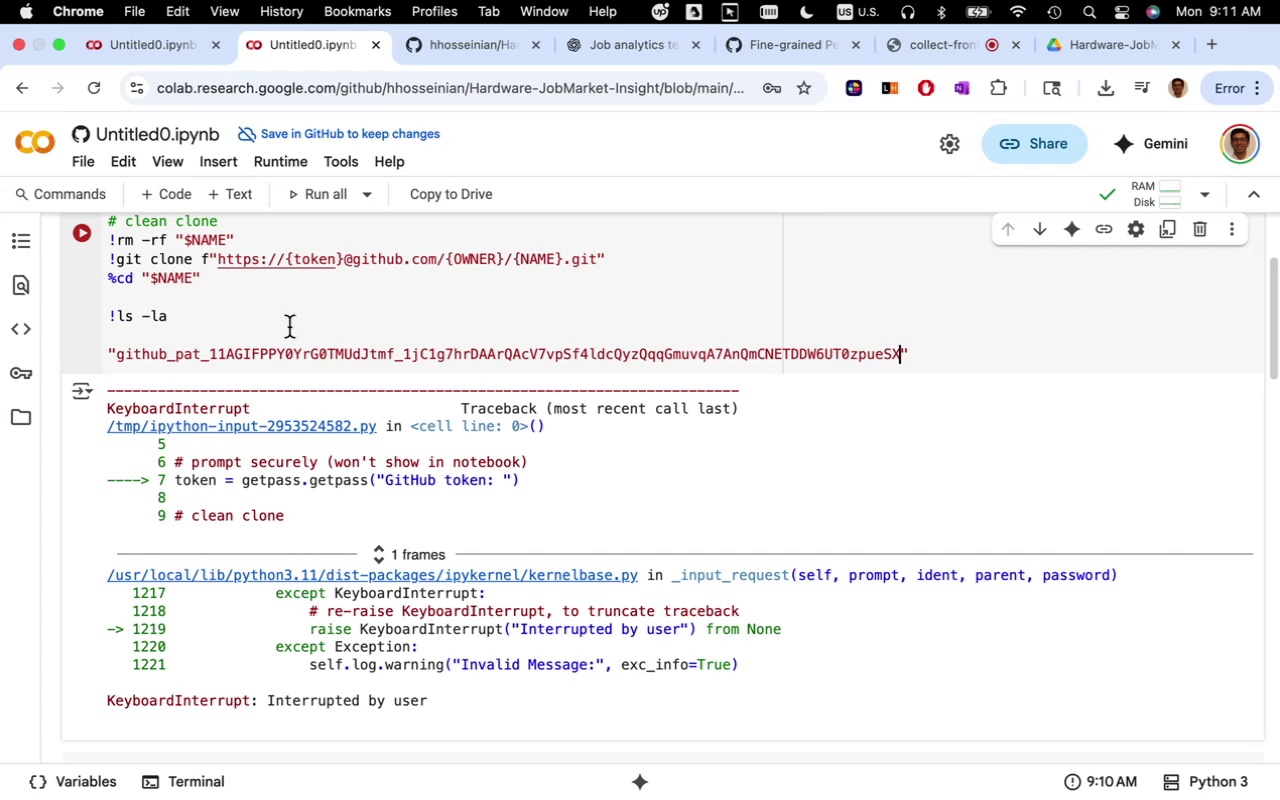 
left_click([108, 357])
 